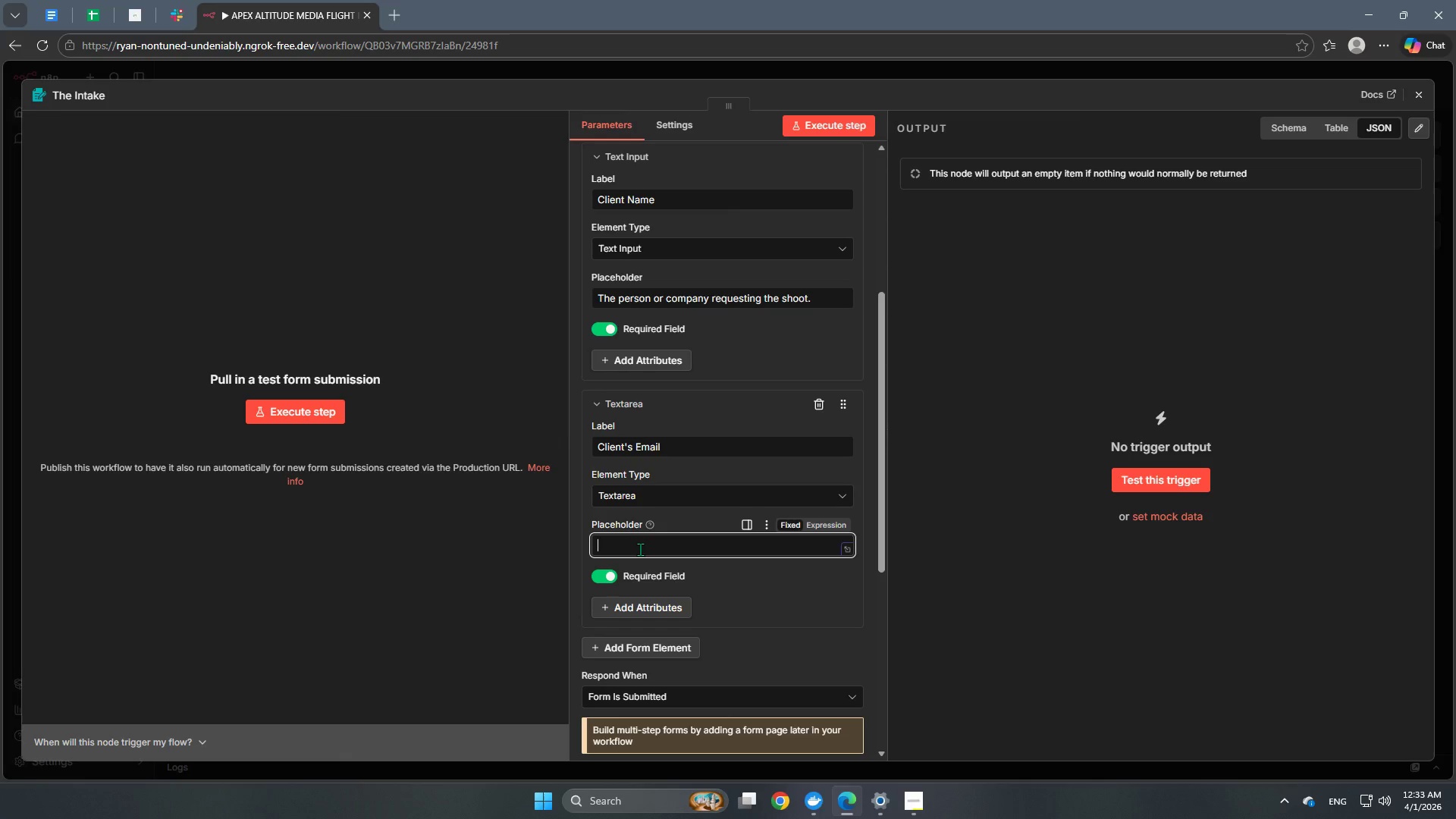 
type(Paste the full, messy email text here. The AI will extract the location and date.)
 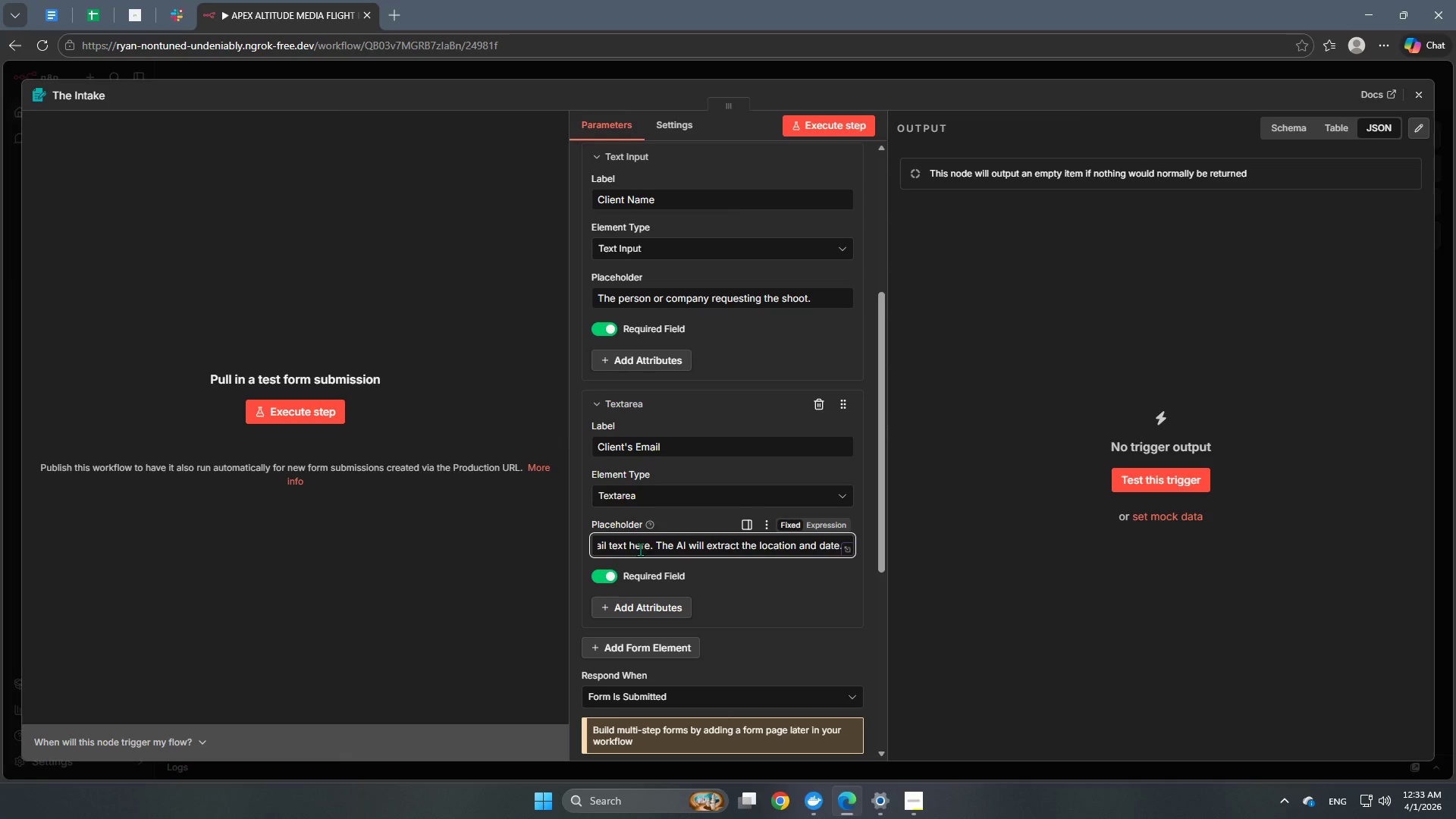 
left_click([815, 588])
 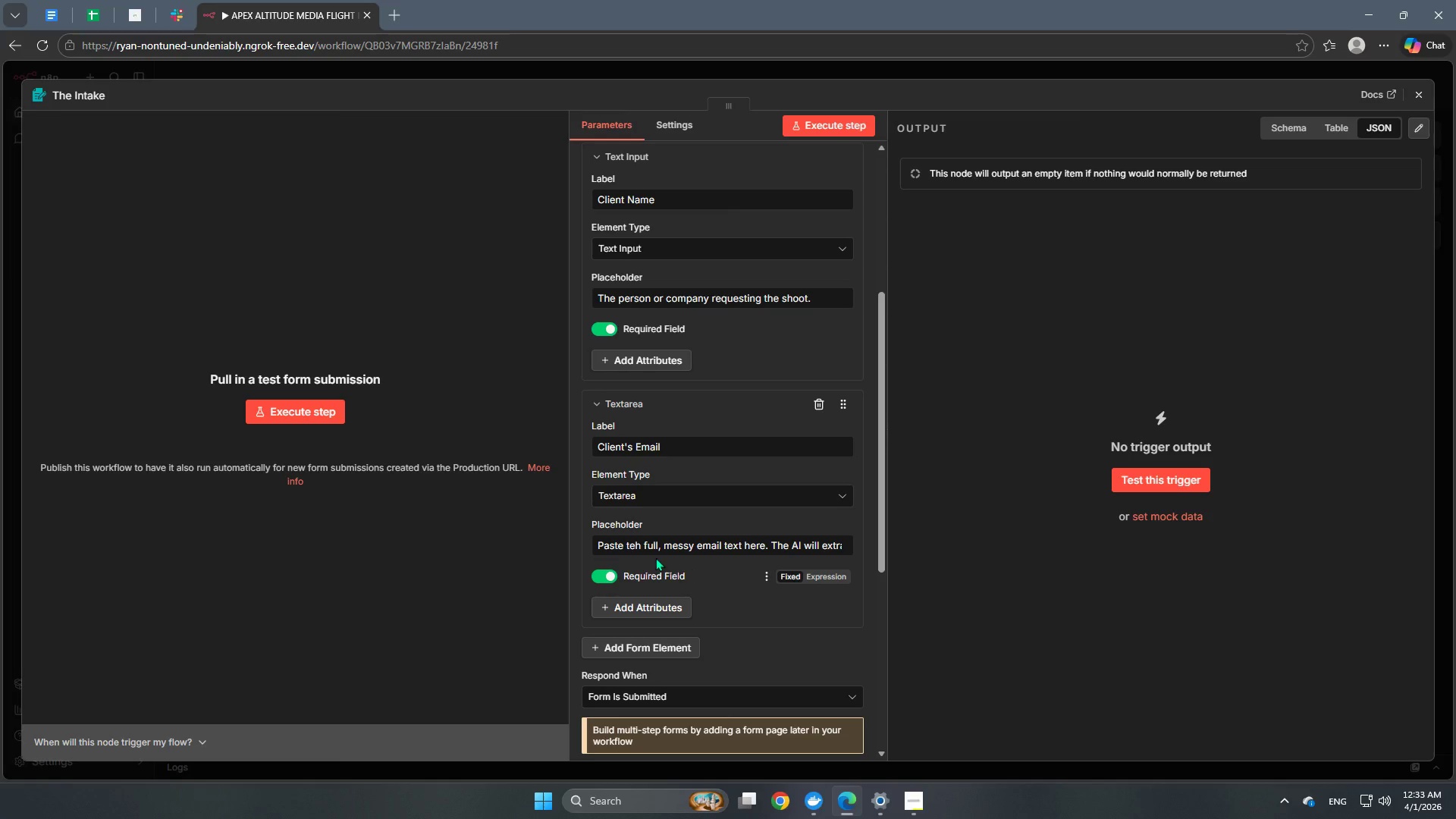 
left_click([635, 547])
 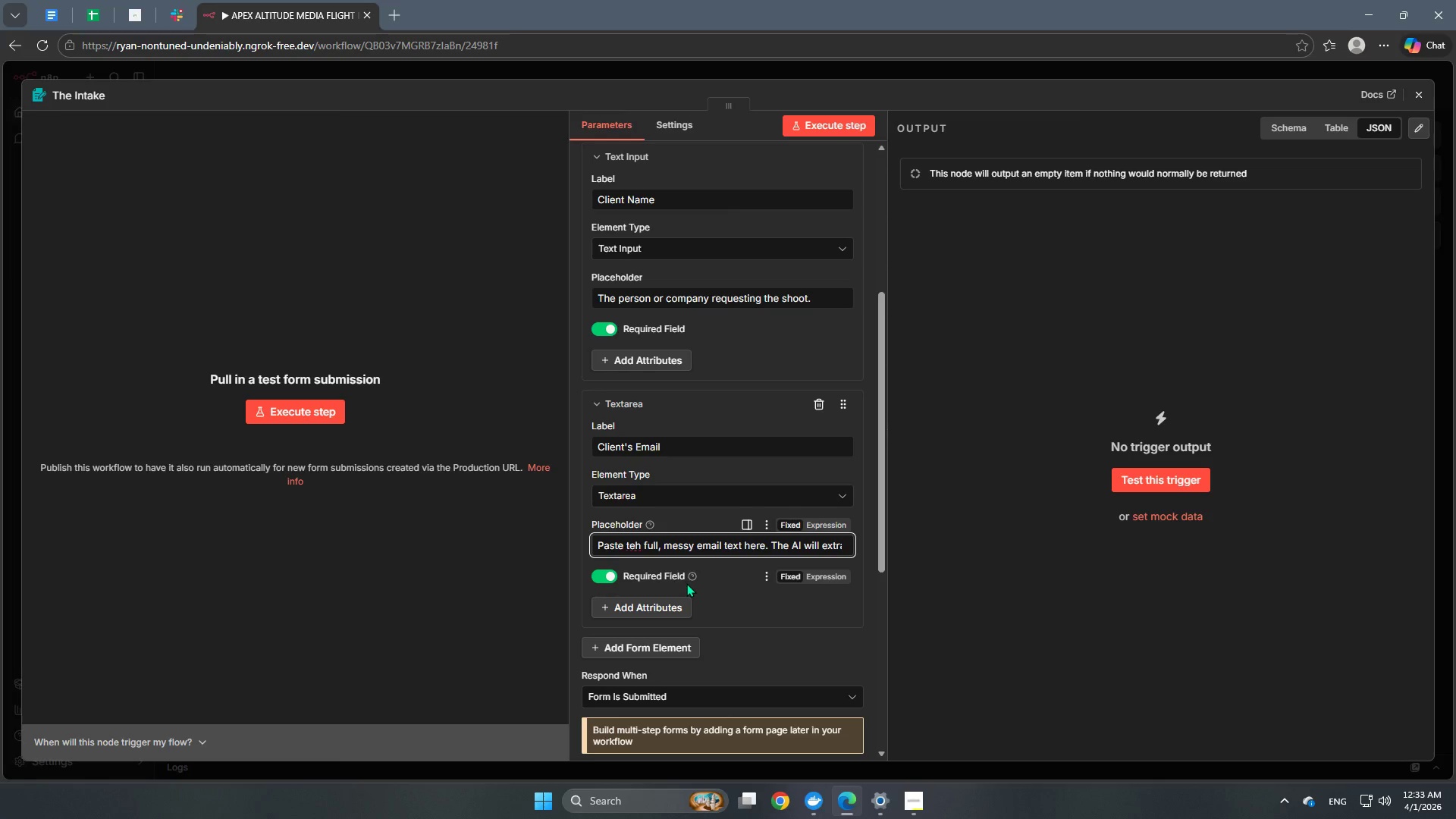 
key(Backspace)
 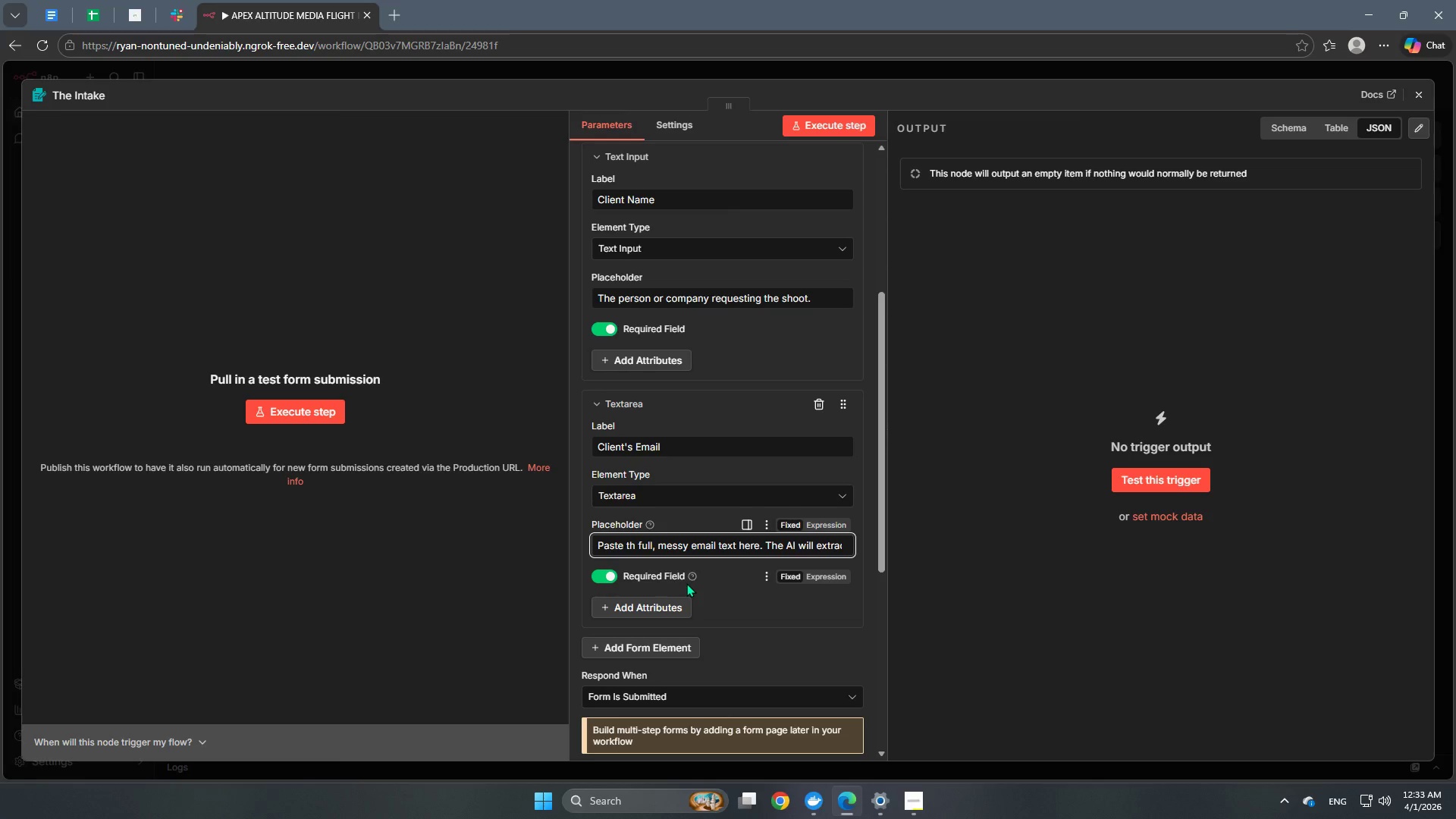 
key(ArrowRight)
 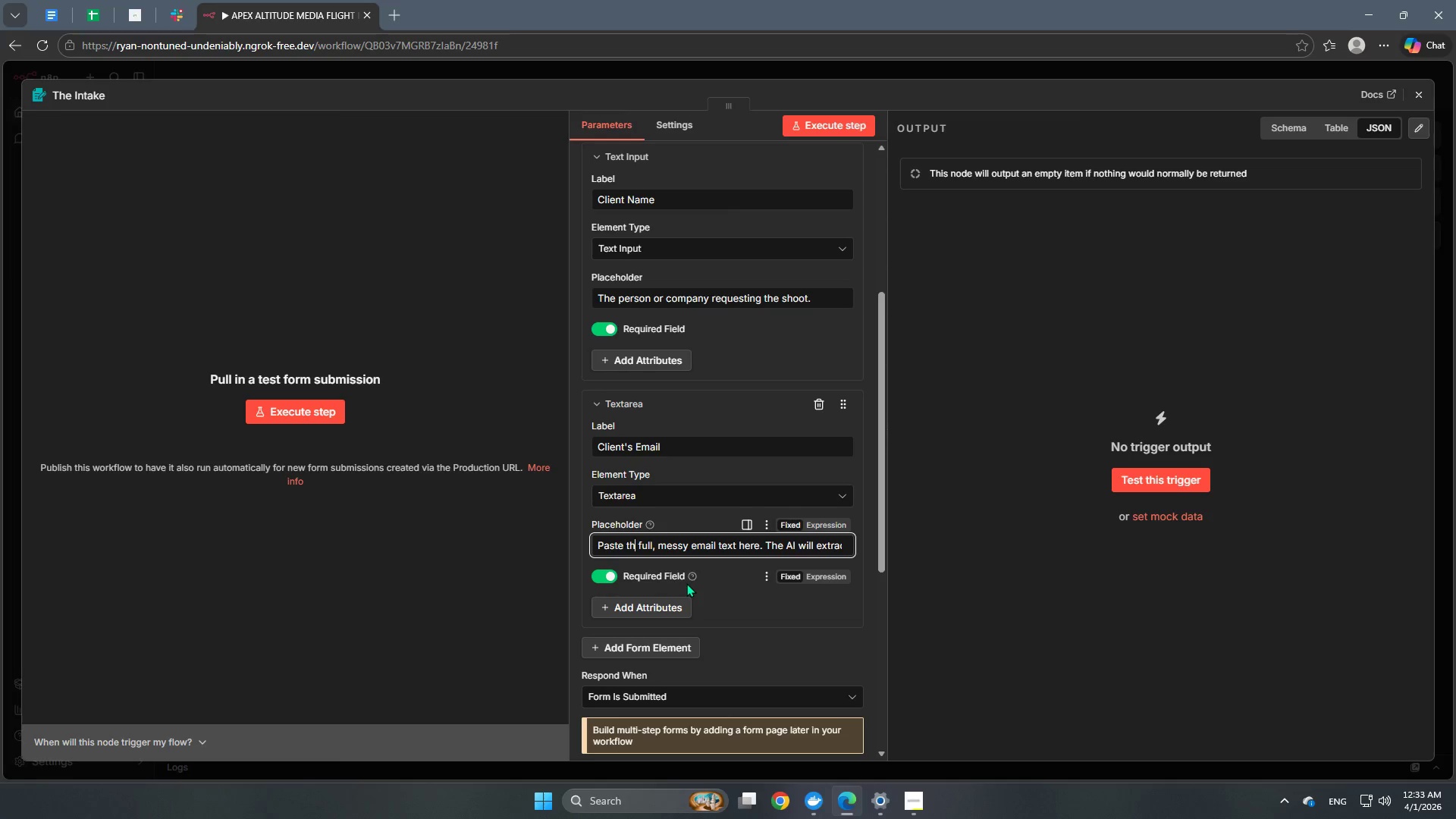 
key(E)
 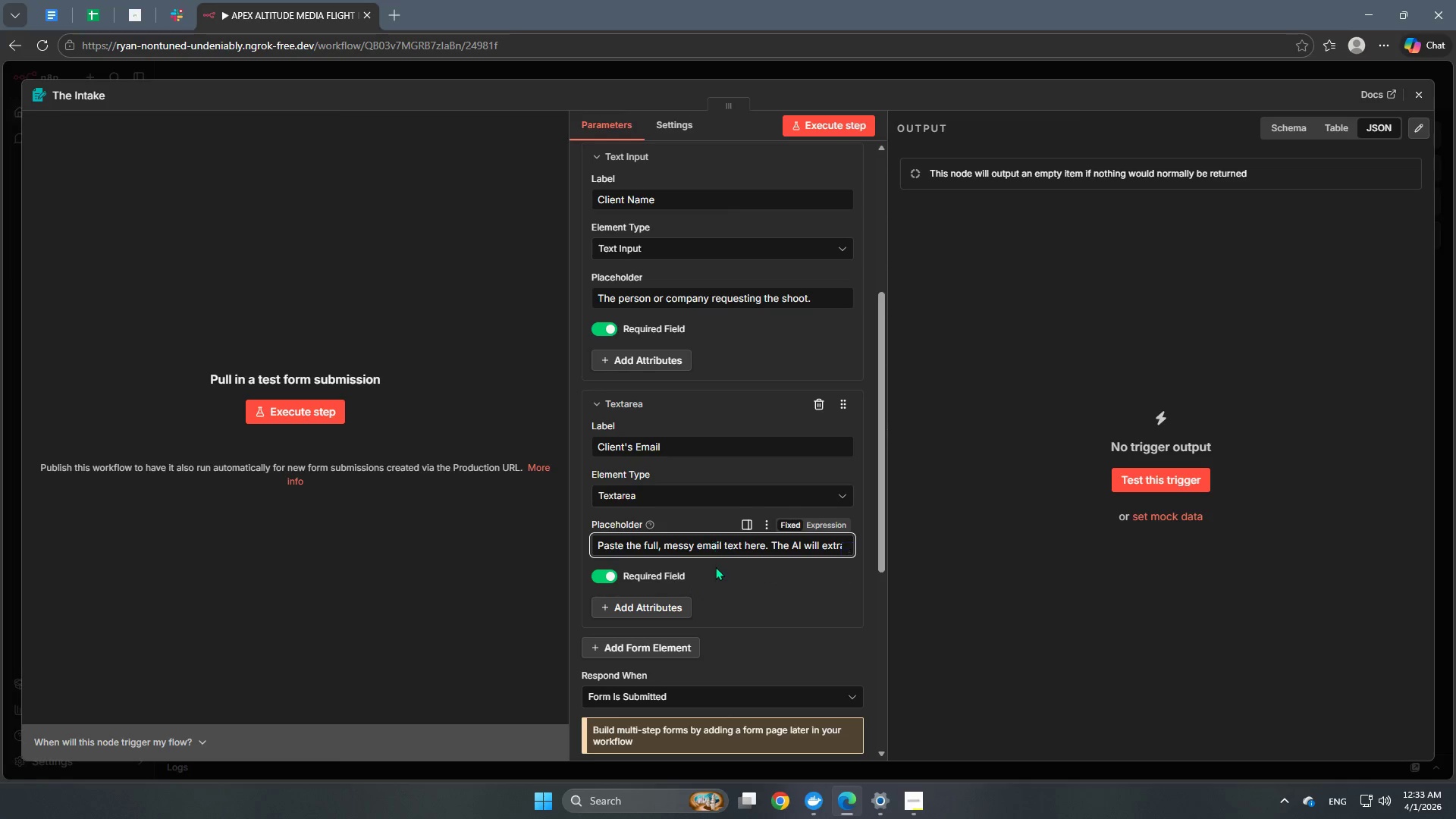 
mouse_move([752, 538])
 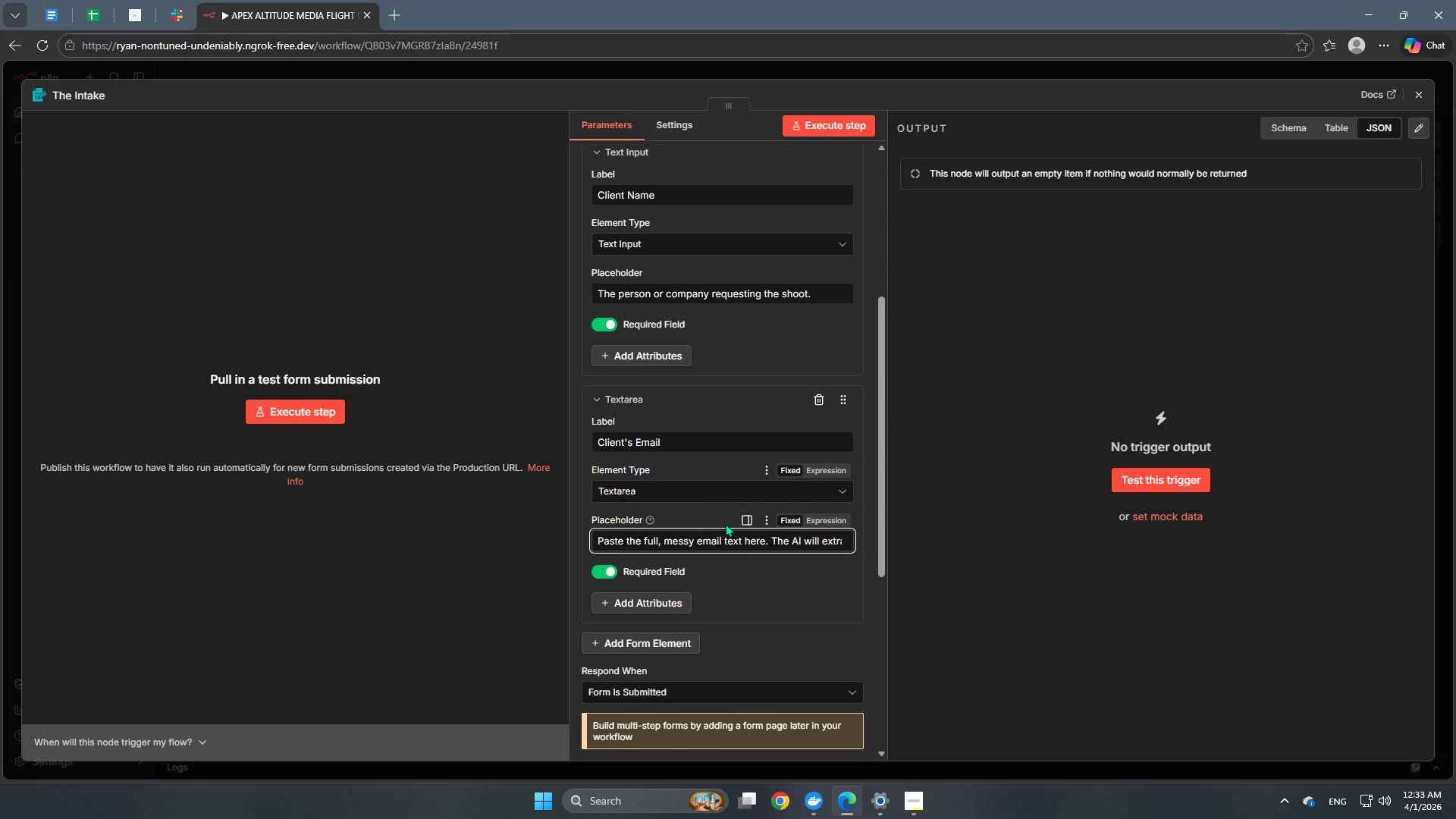 
scroll: coordinate [788, 604], scroll_direction: down, amount: 6.0
 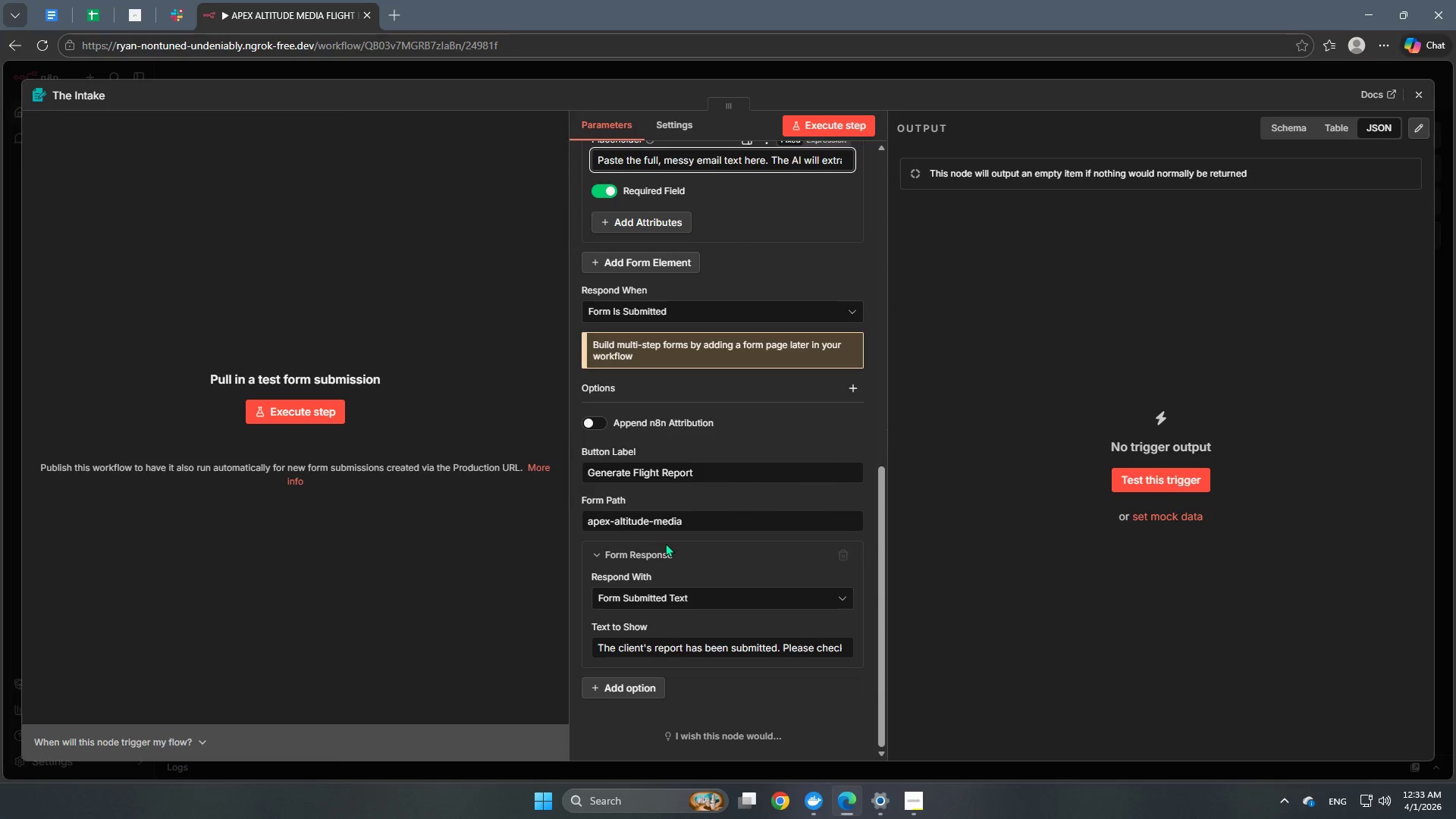 
scroll: coordinate [695, 484], scroll_direction: none, amount: 0.0
 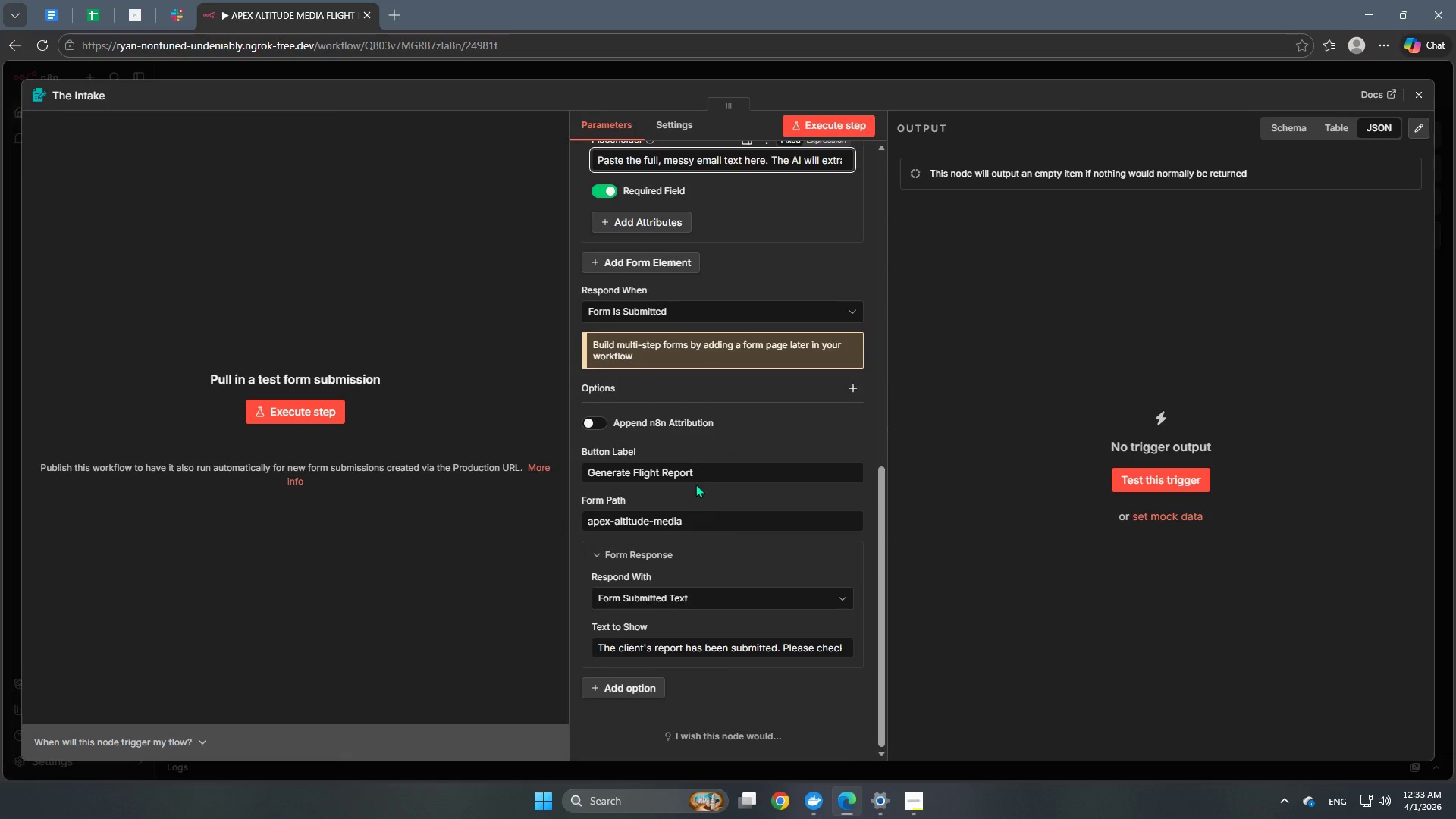 
scroll: coordinate [695, 484], scroll_direction: up, amount: 10.0
 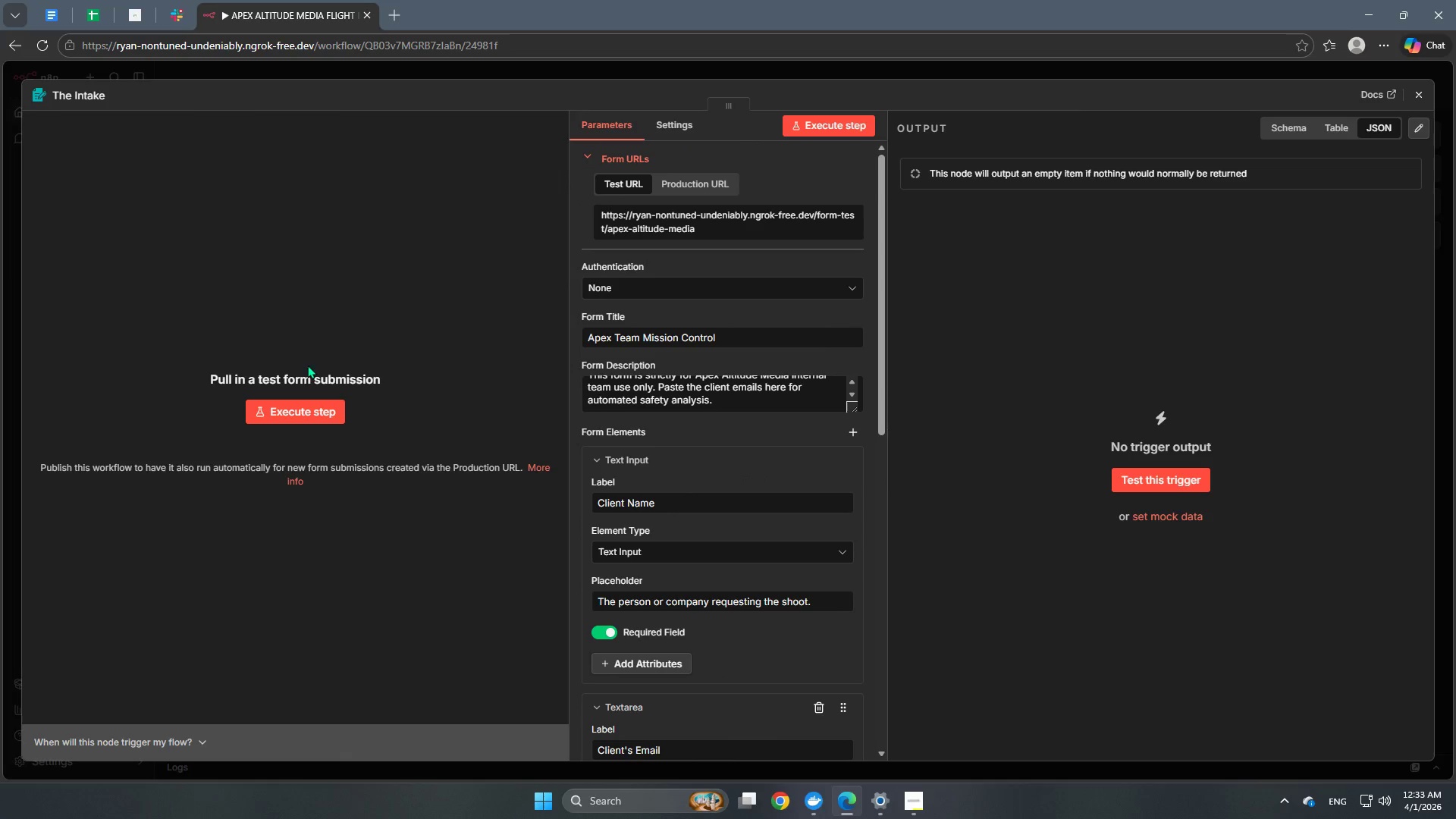 
left_click([286, 413])
 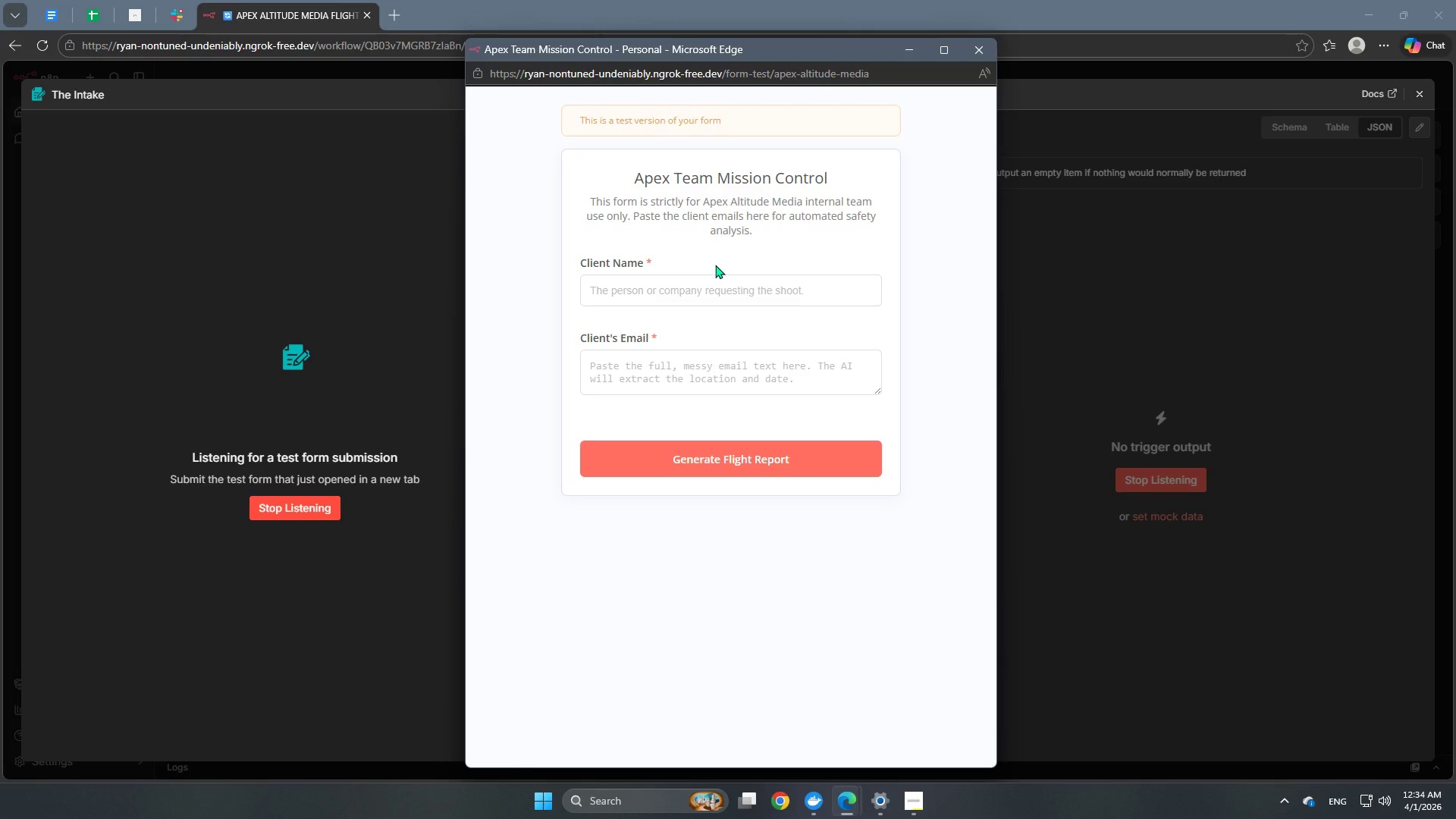 
wait(16.69)
 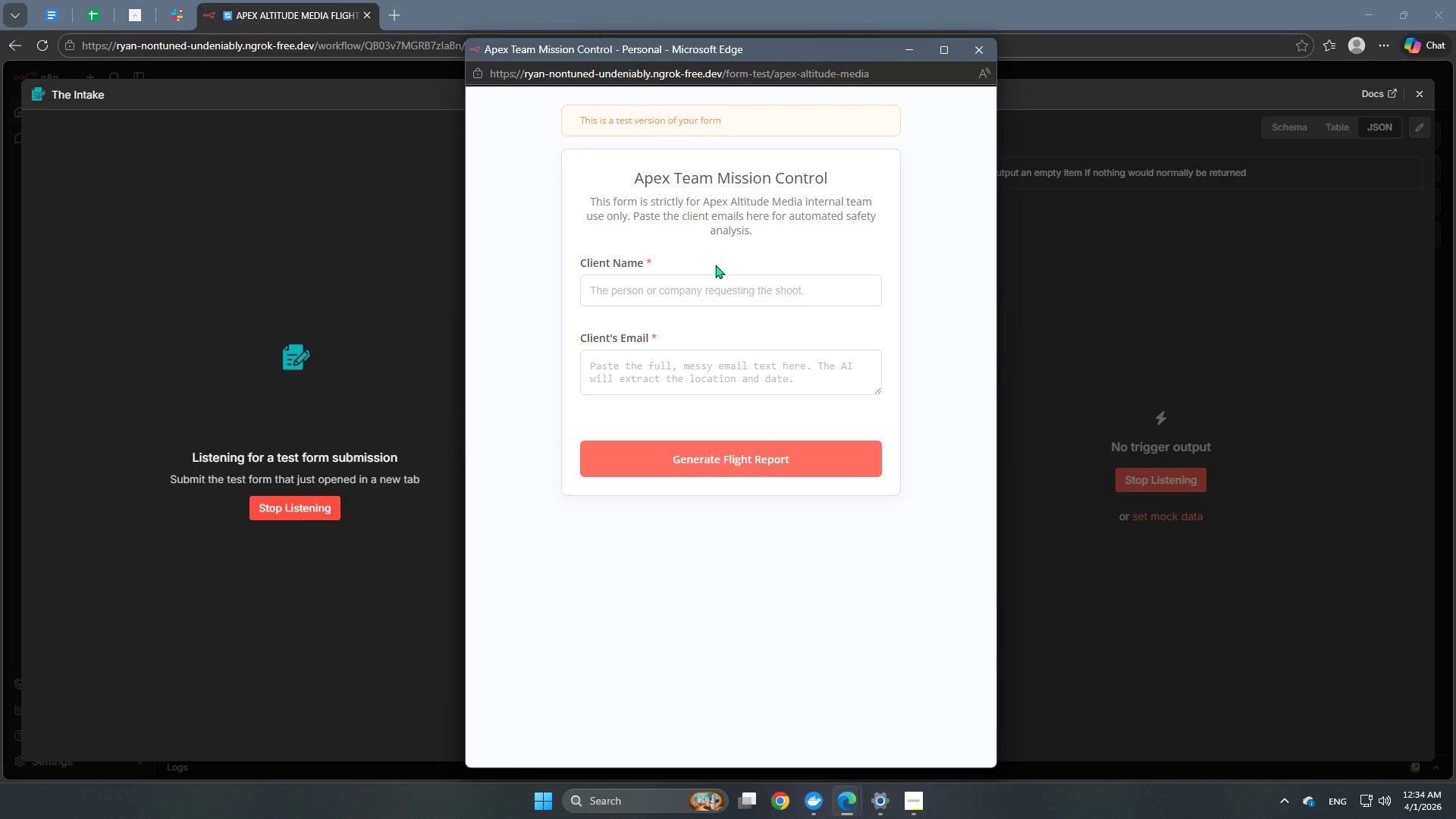 
left_click([980, 46])
 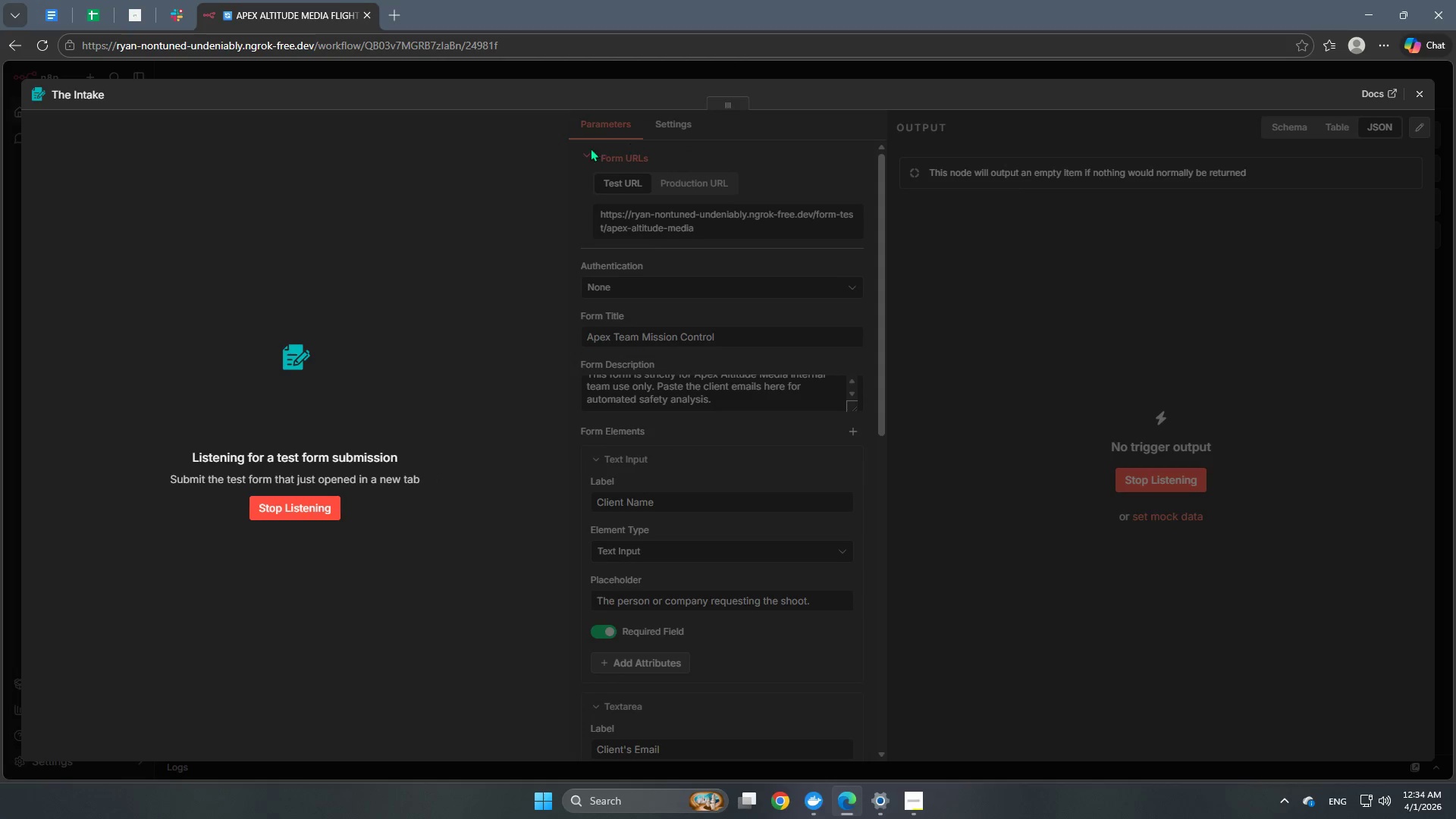 
left_click([425, 215])
 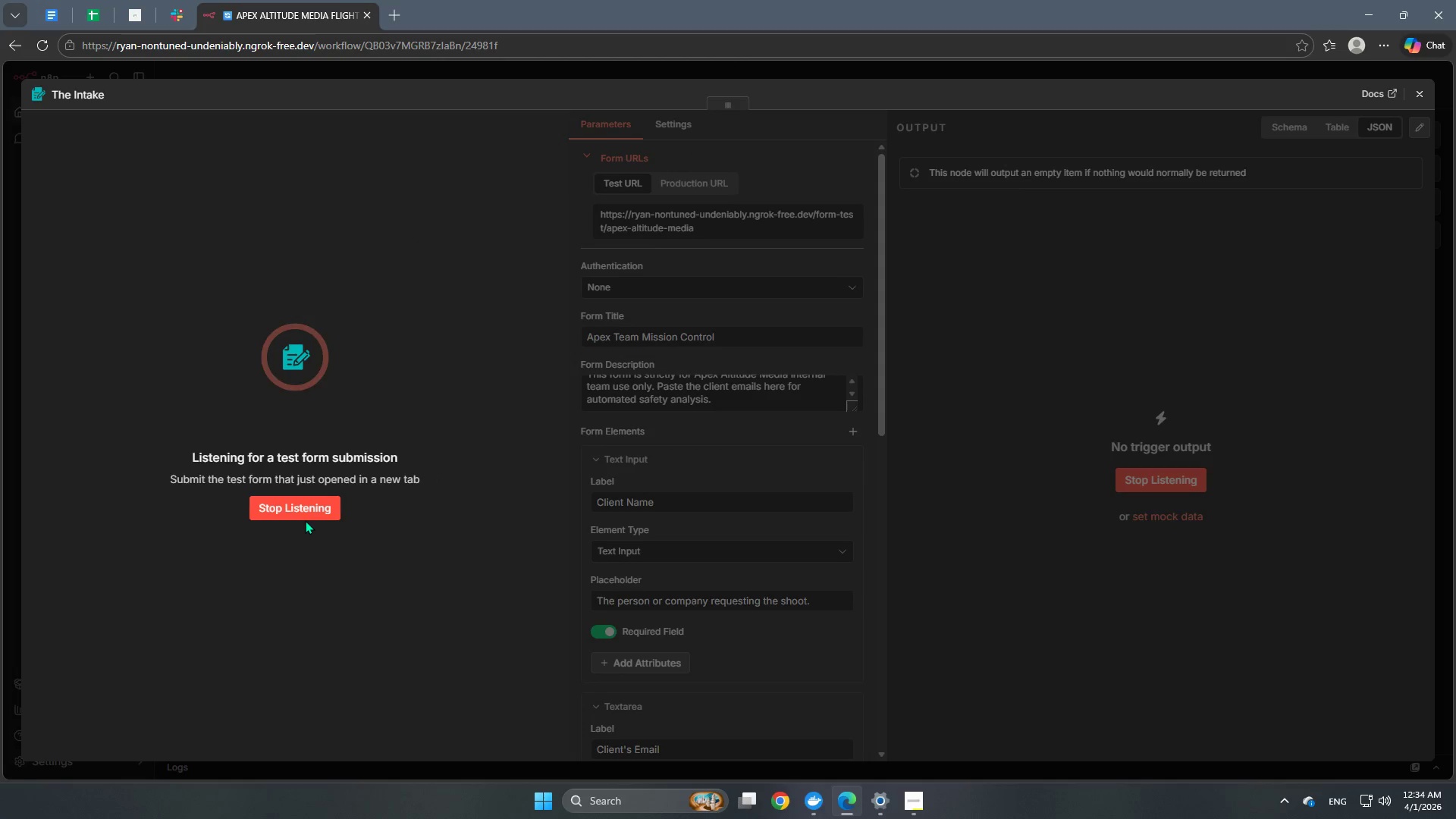 
double_click([309, 509])
 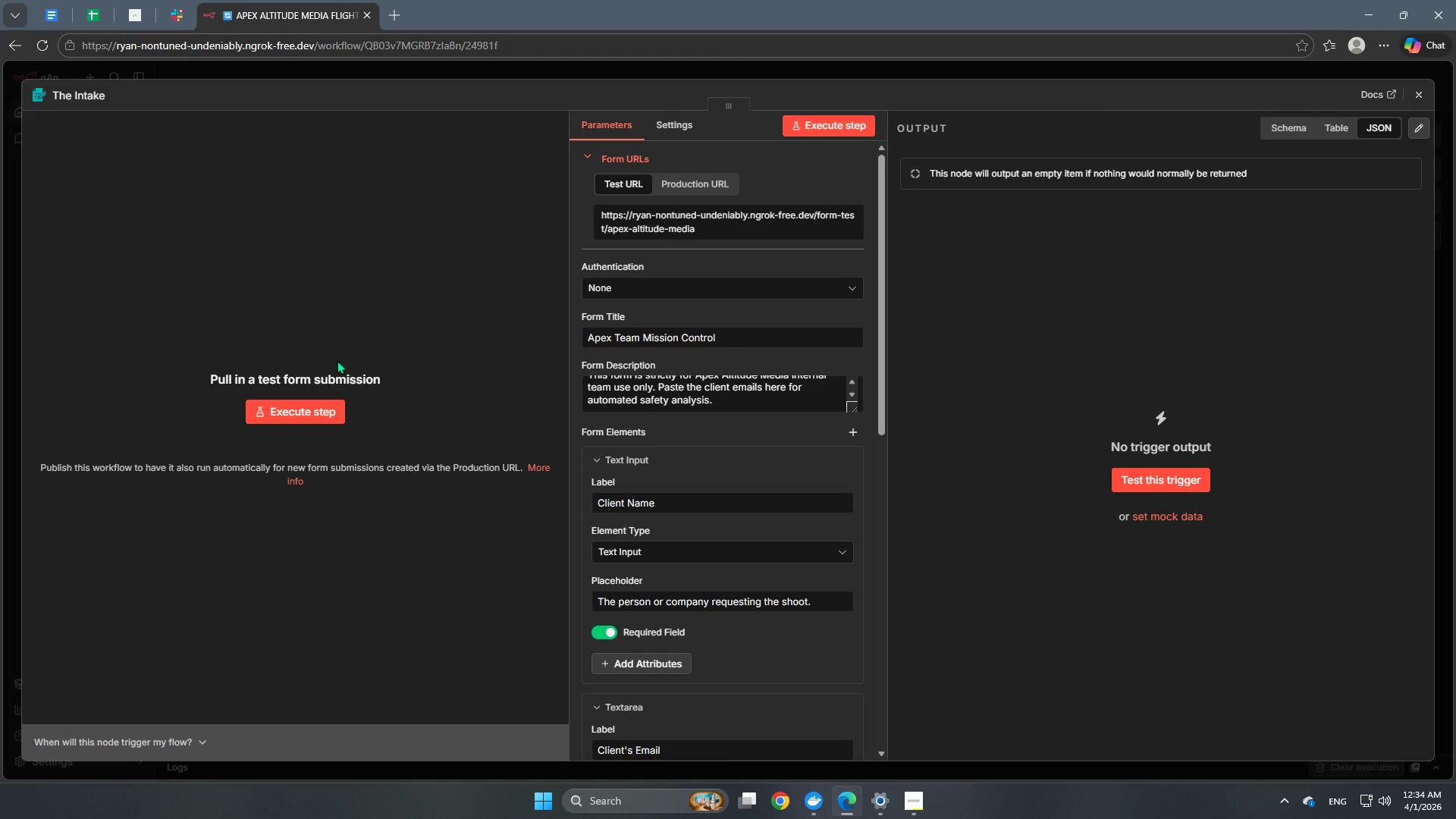 
wait(5.81)
 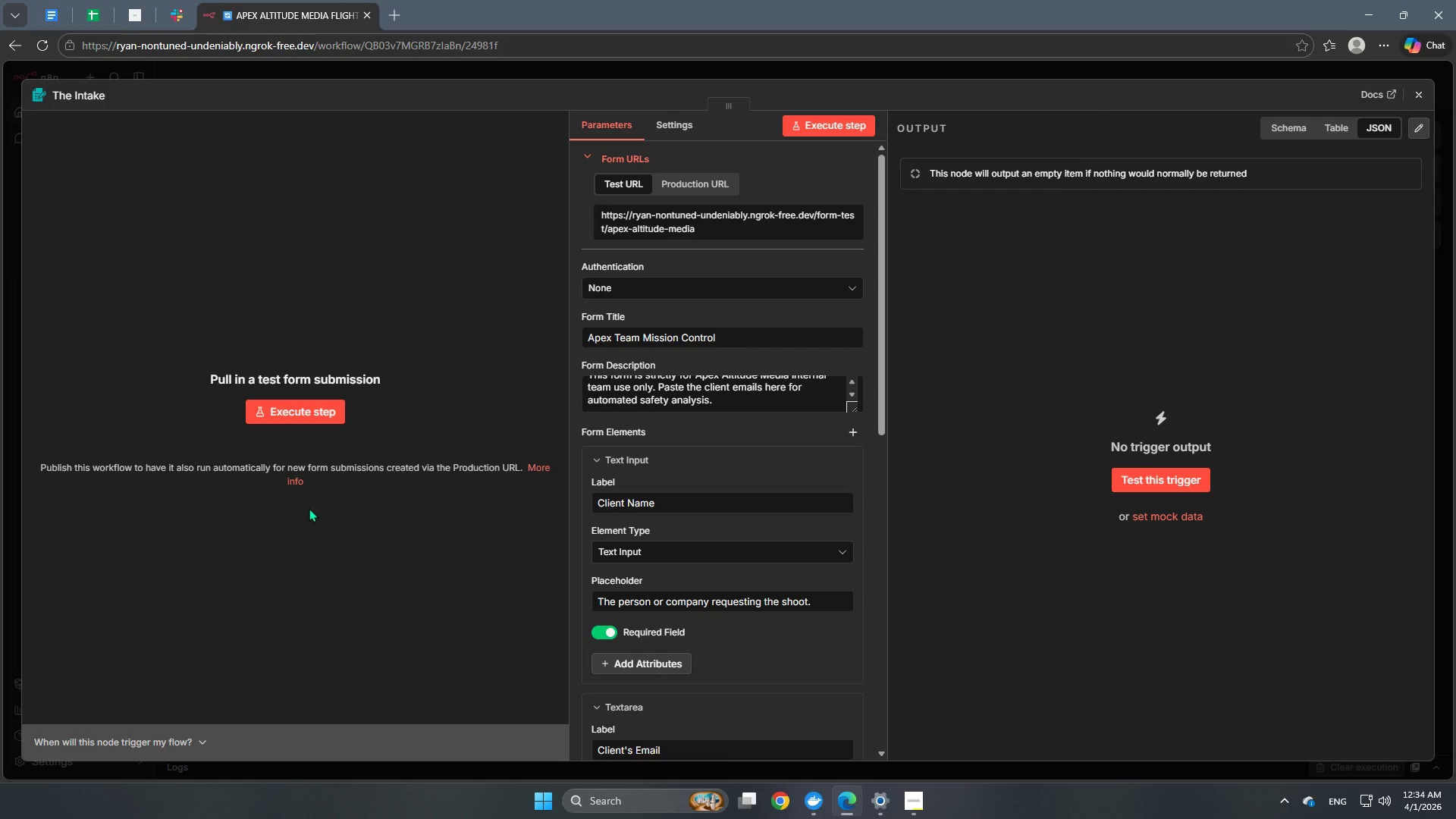 
left_click([298, 416])
 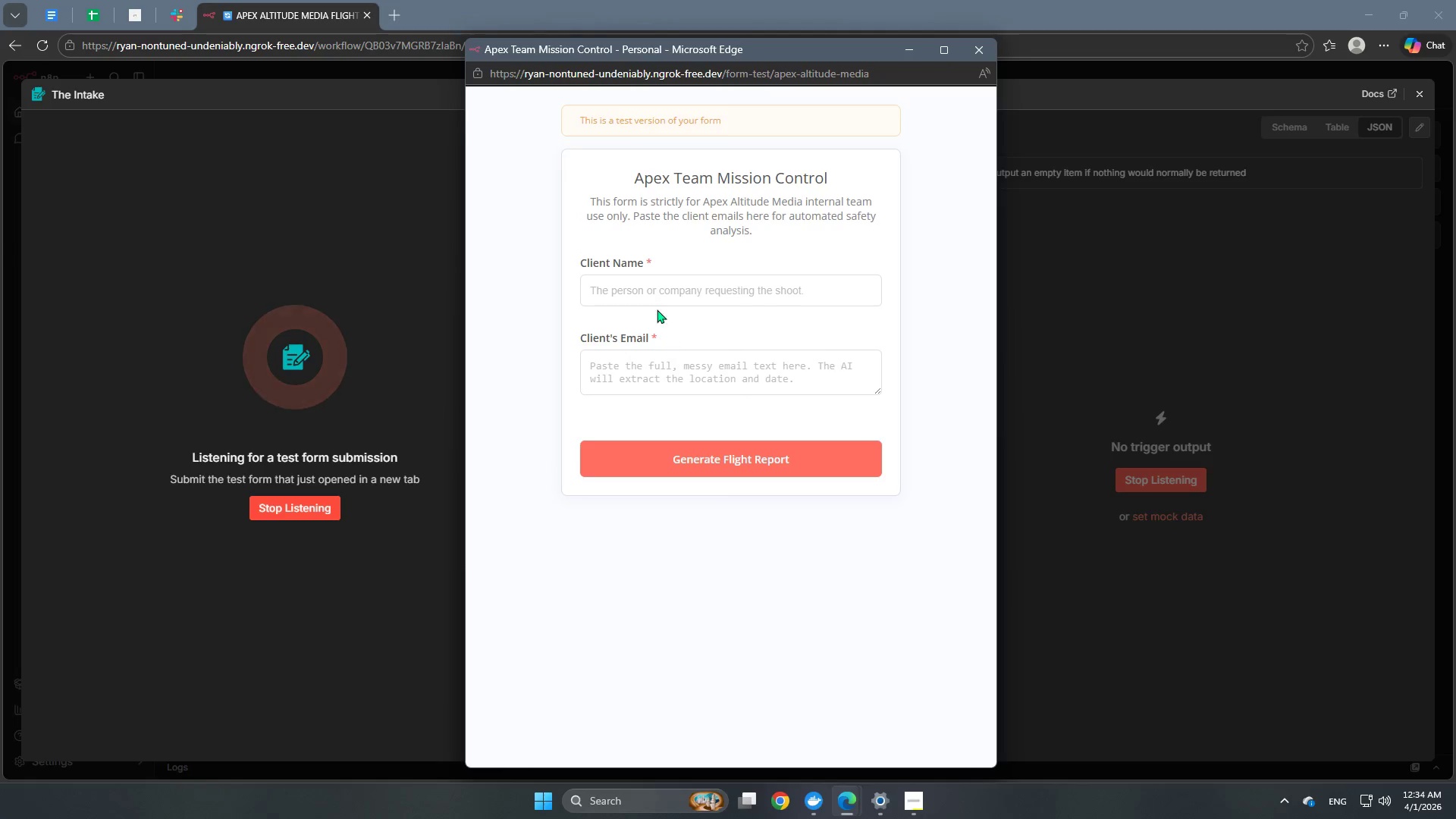 
left_click([667, 288])
 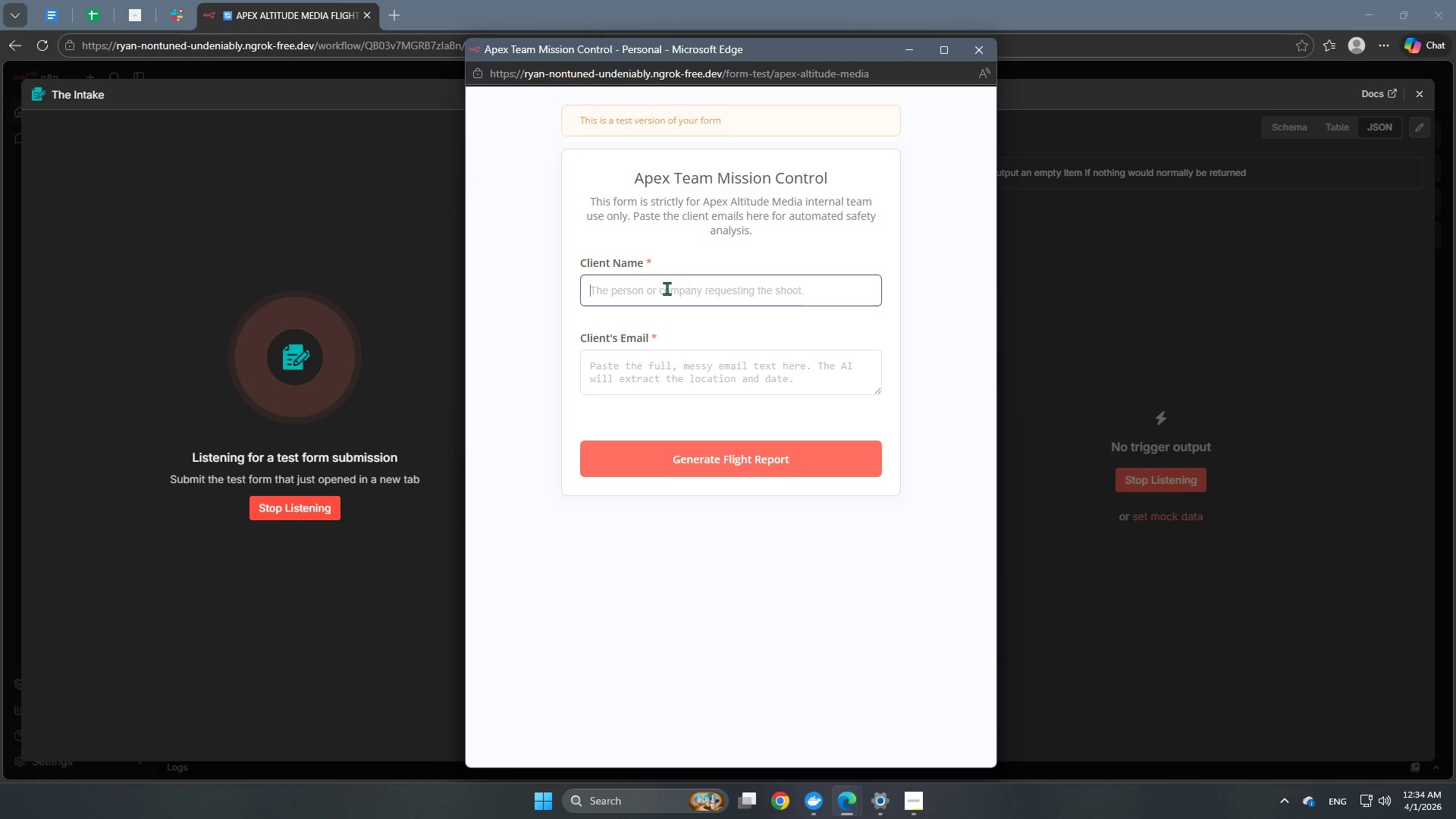 
type(John Doe)
 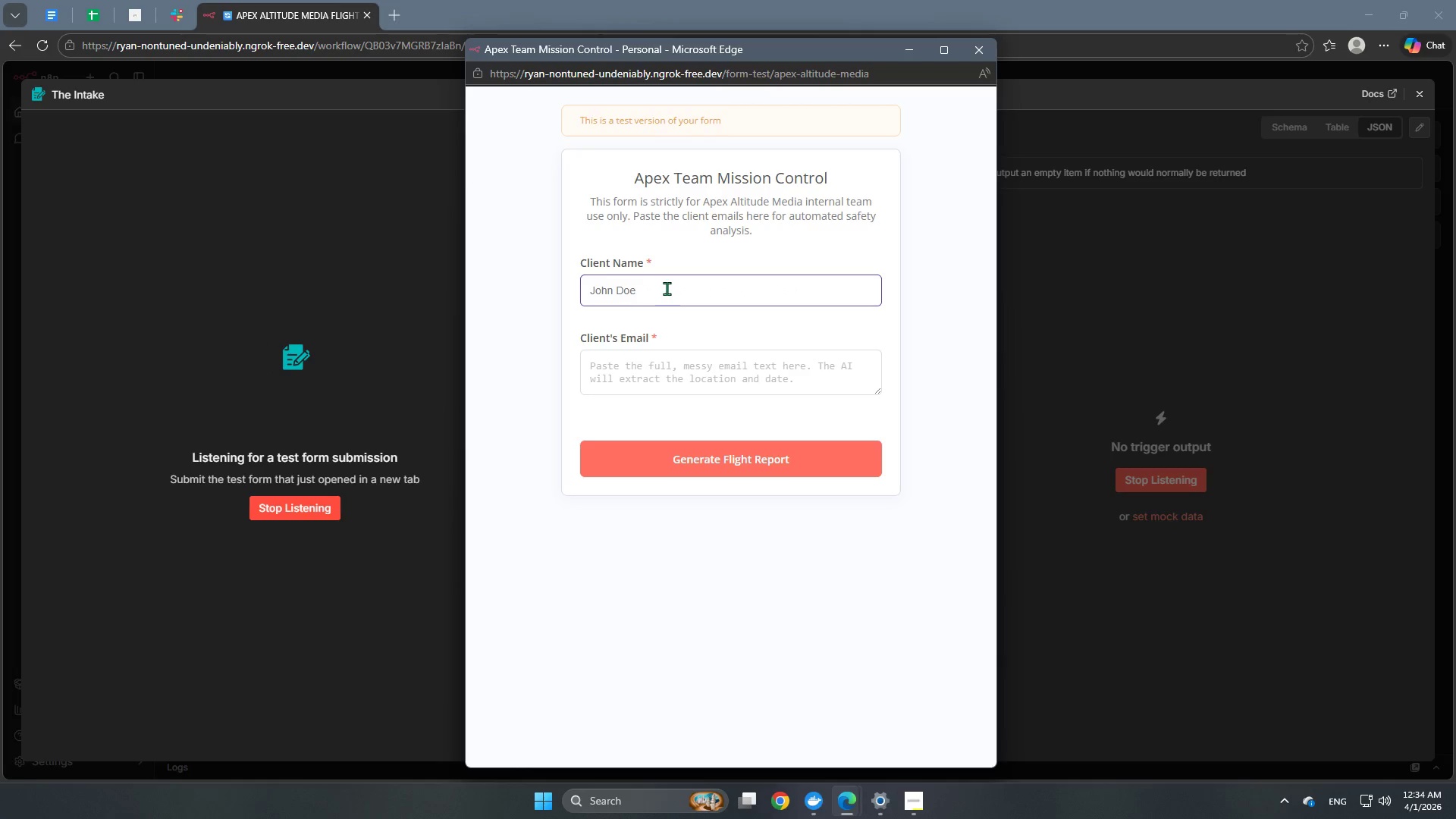 
left_click([704, 369])
 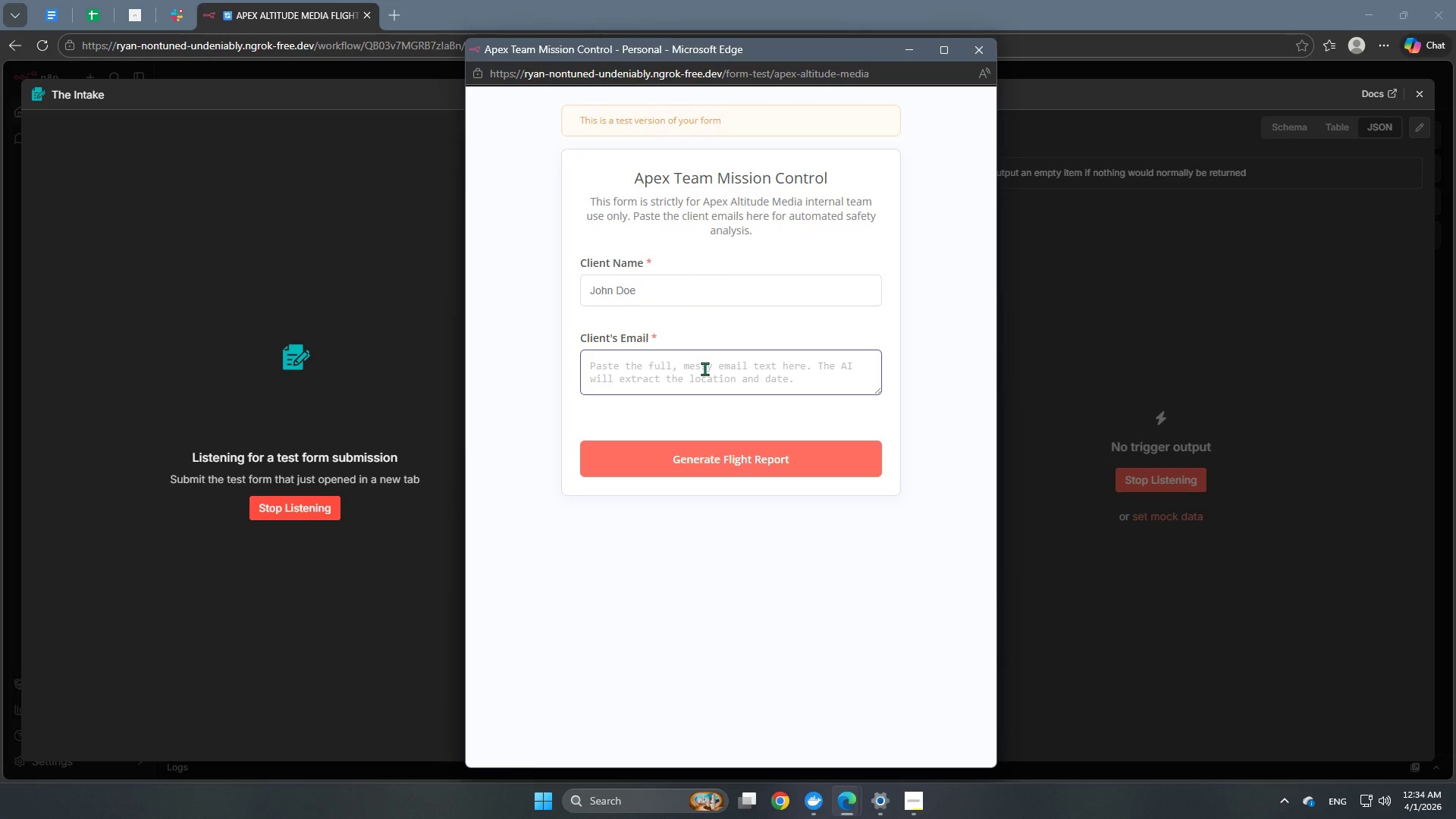 
hold_key(key=ShiftLeft, duration=1.53)
 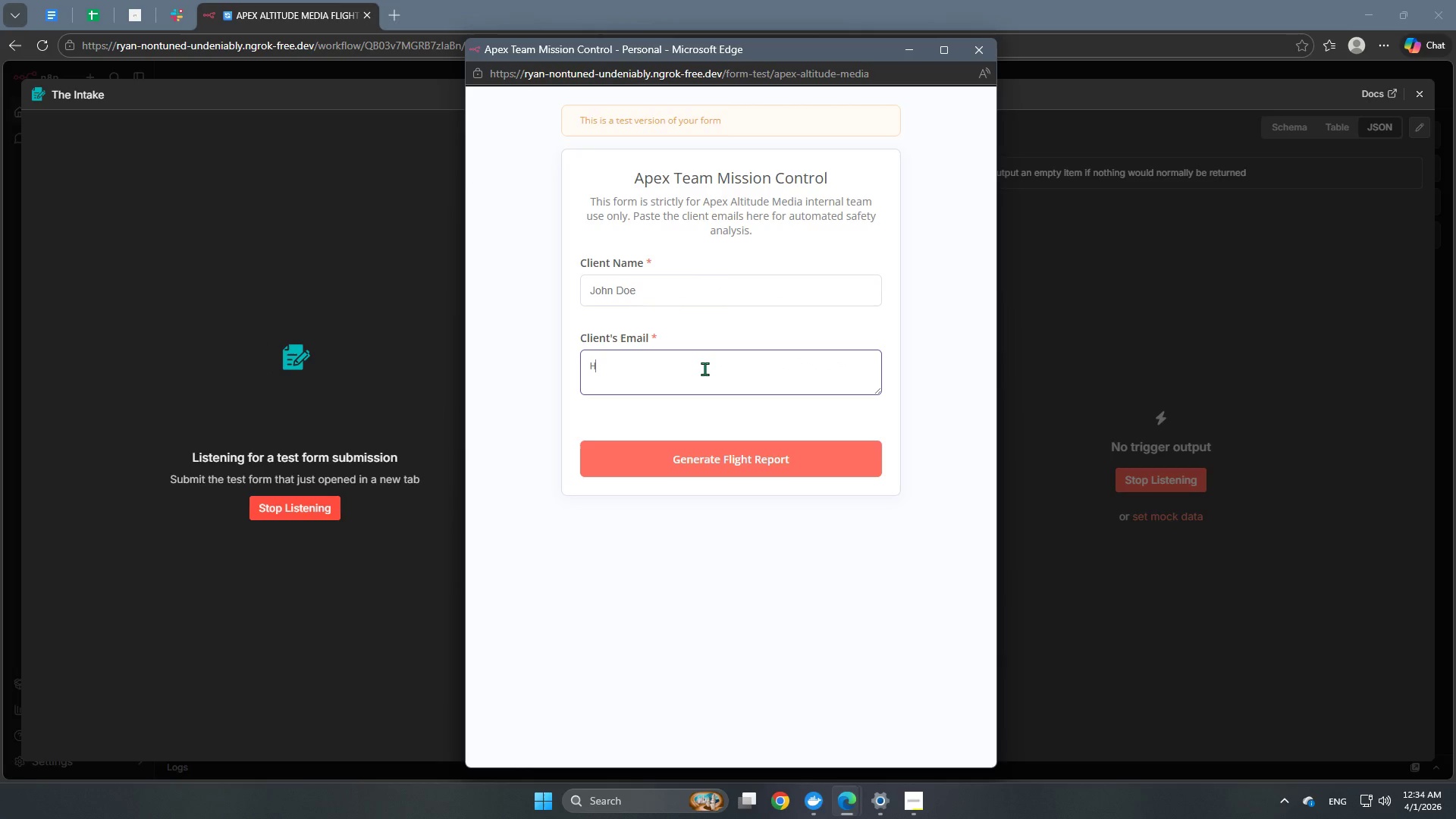 
type(Hey, I want to do a shoot at the park near the river this Friday, )
key(Backspace)
key(Backspace)
type(. Can you let me know if it's safe?)
 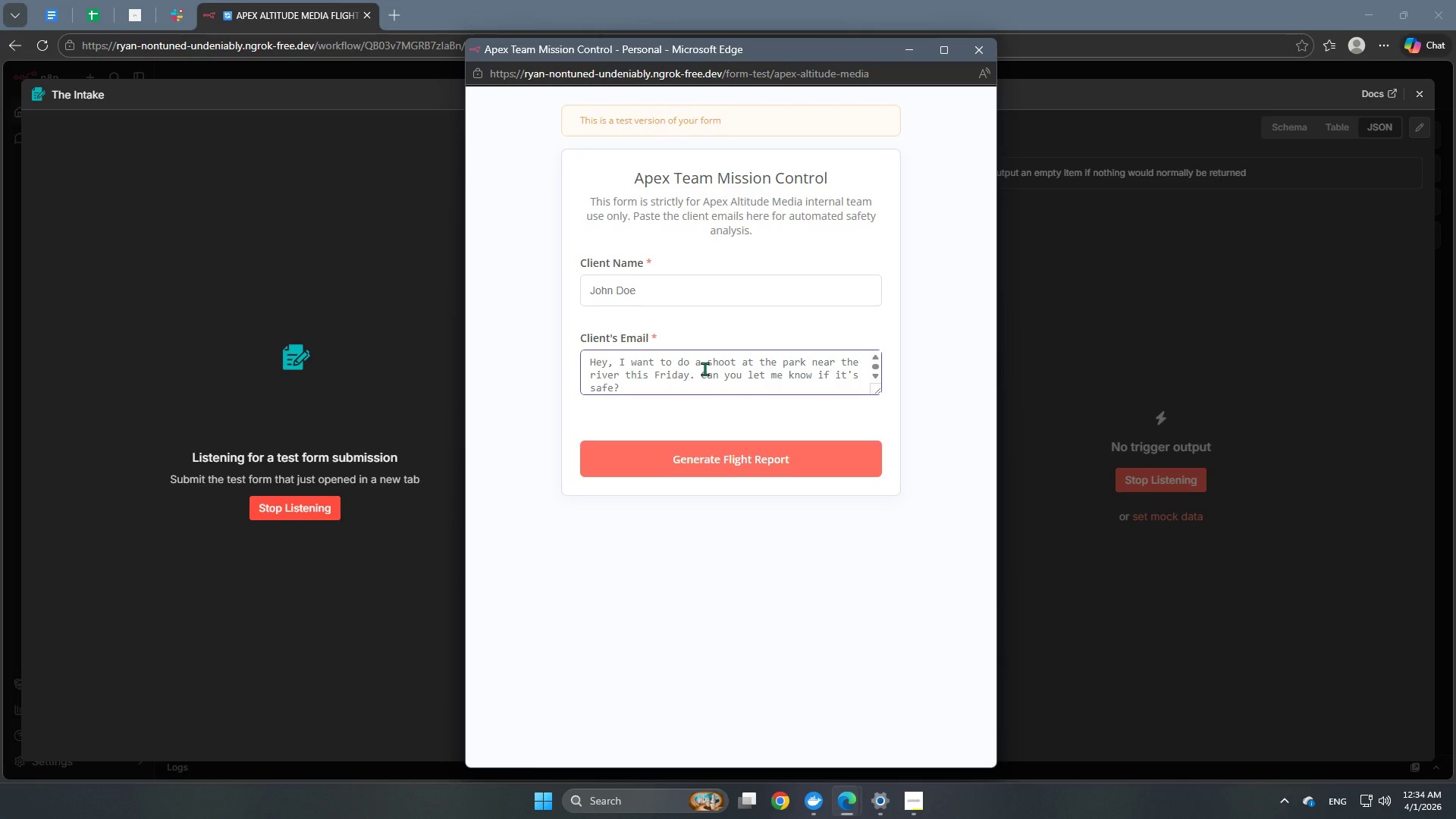 
wait(5.72)
 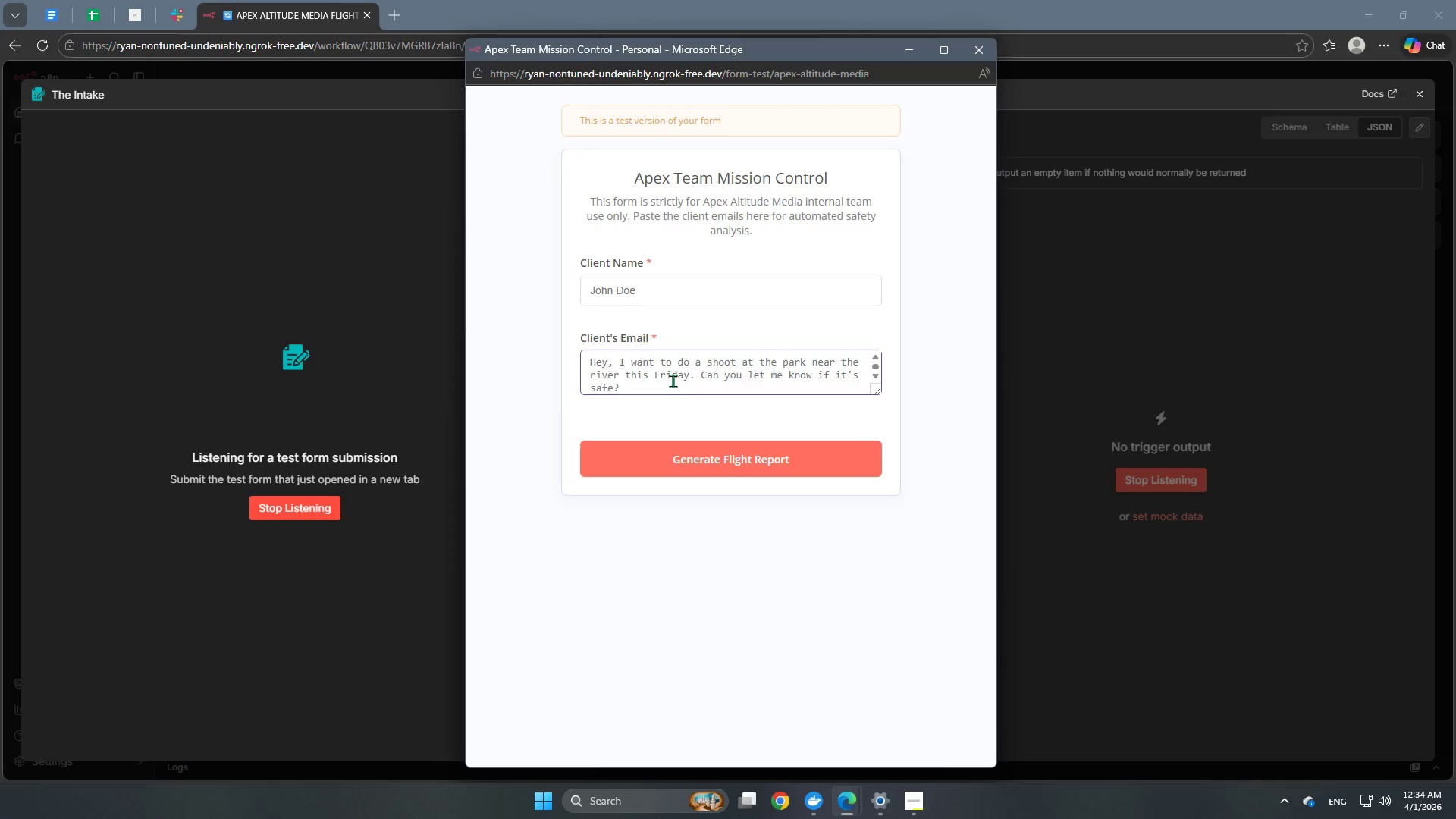 
scroll: coordinate [808, 384], scroll_direction: down, amount: 2.0
 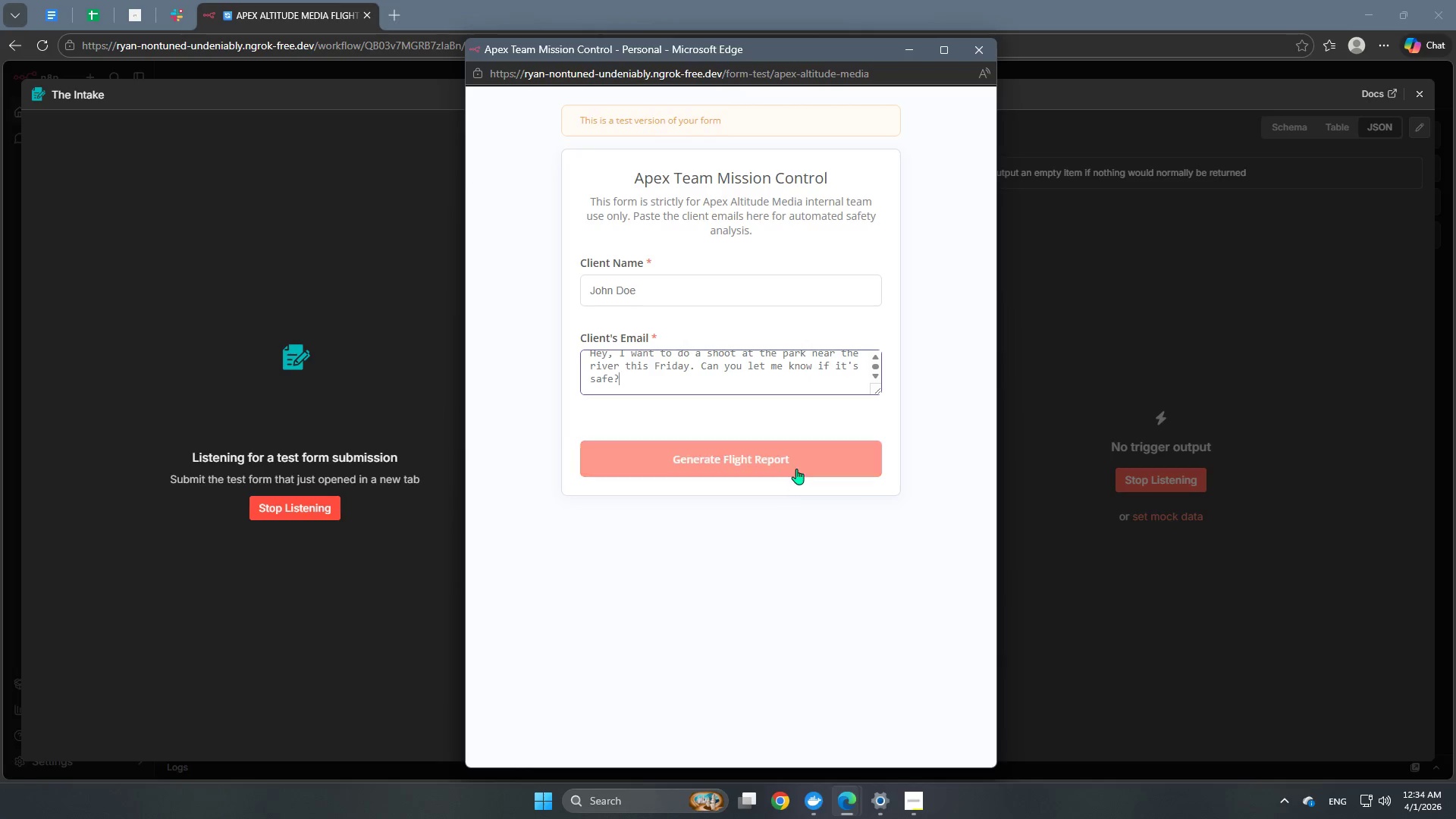 
left_click([799, 466])
 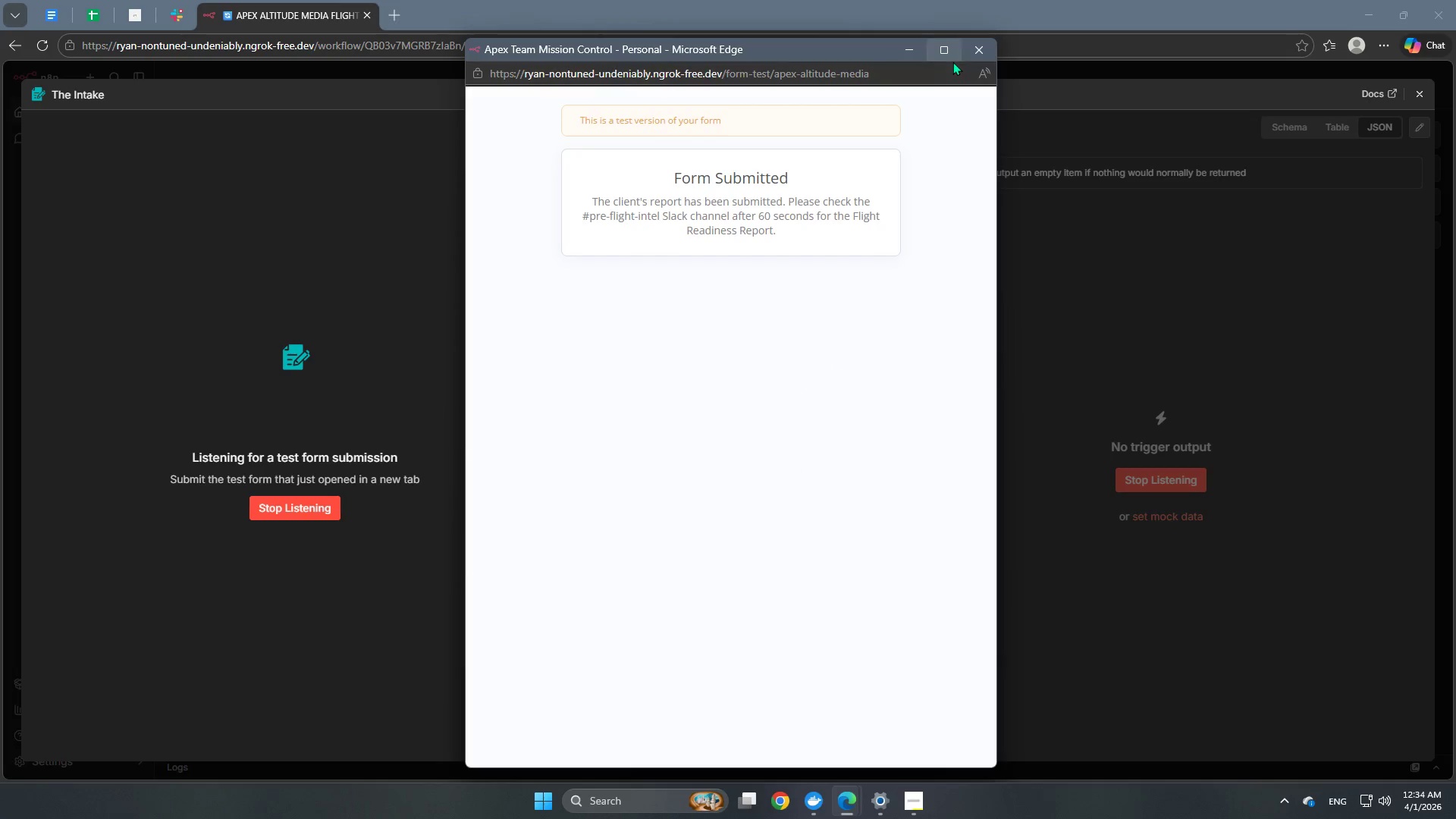 
left_click([973, 48])
 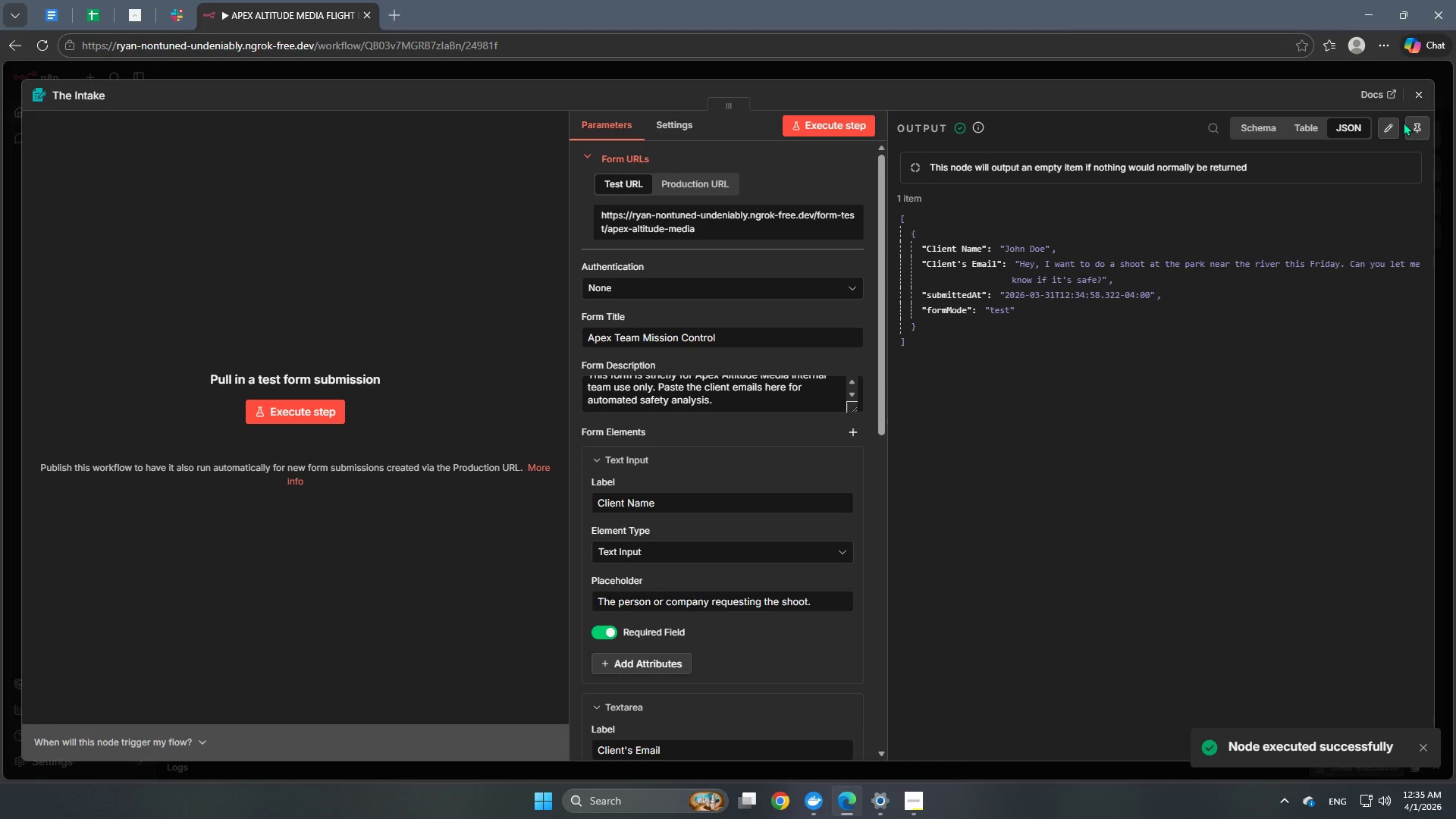 
left_click([1415, 129])
 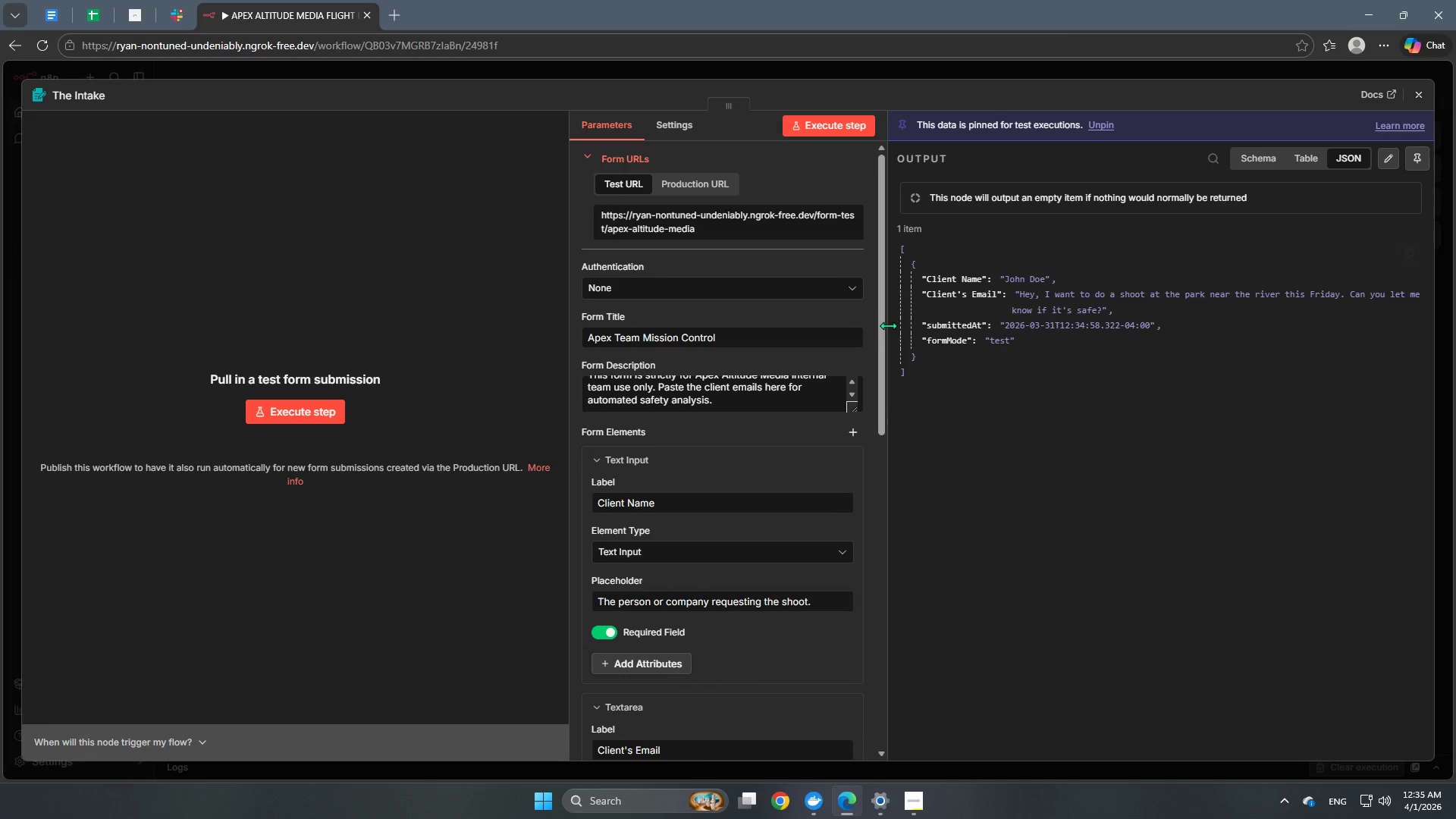 
wait(6.61)
 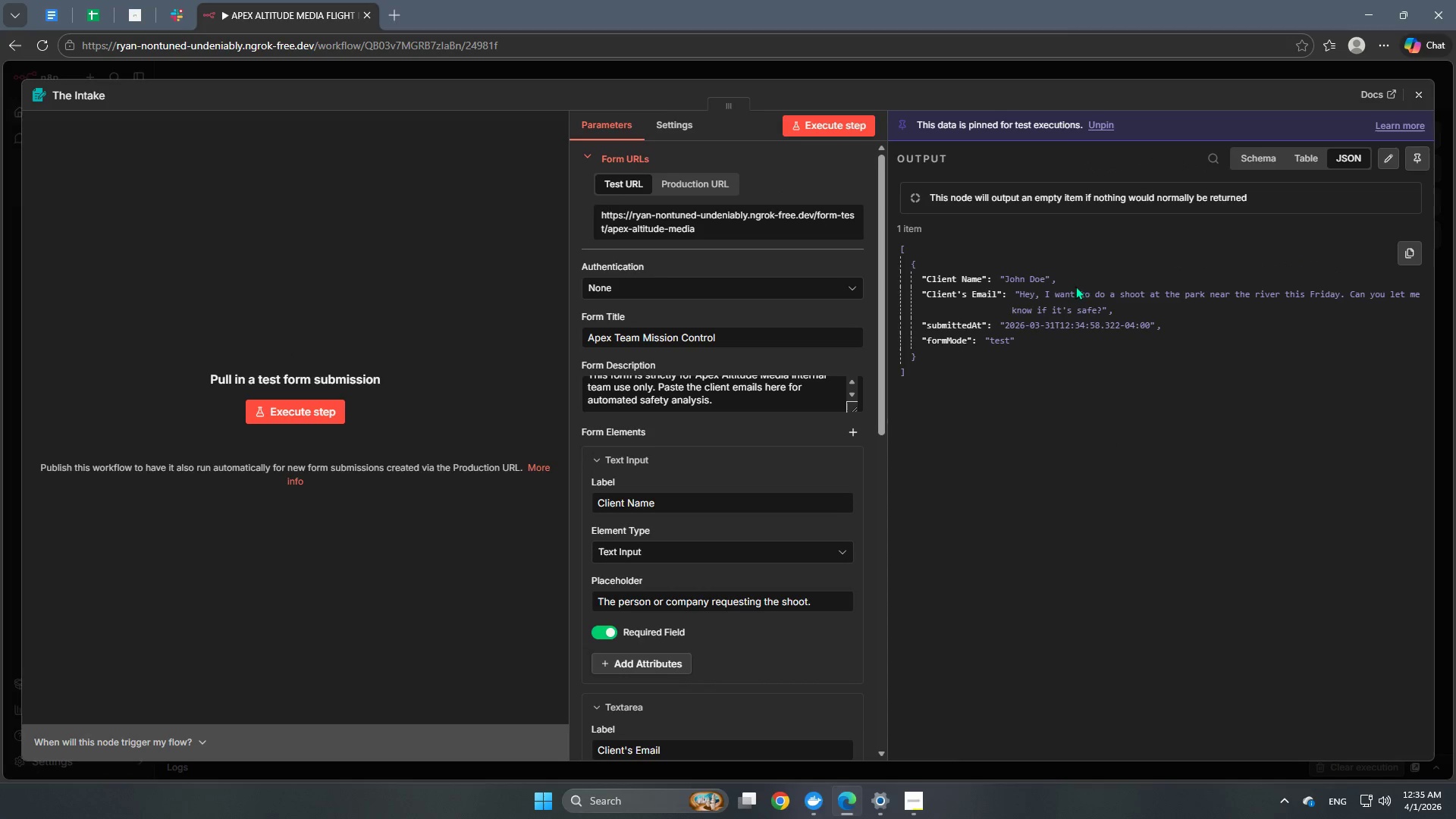 
left_click([562, 64])
 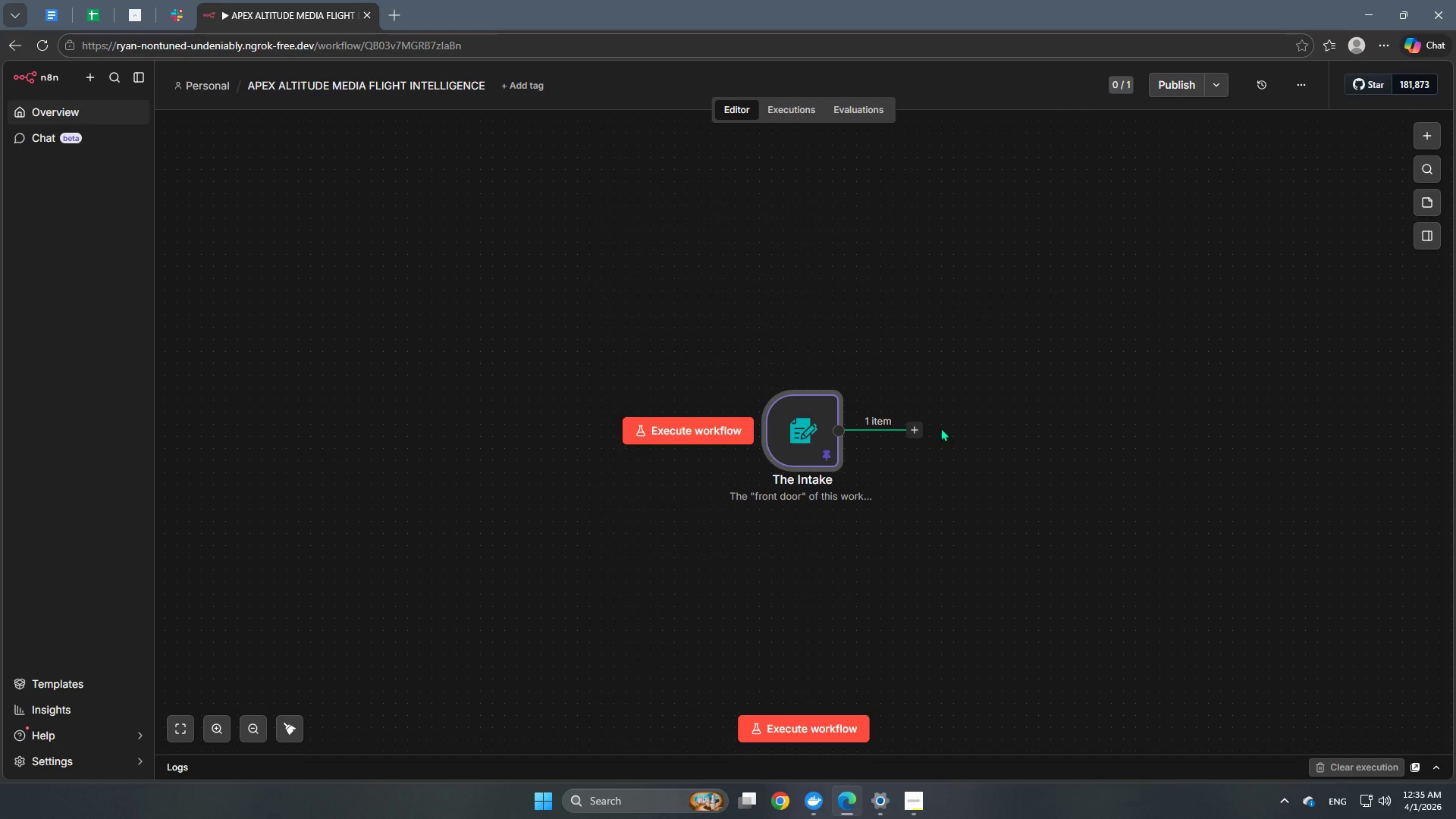 
left_click([912, 433])
 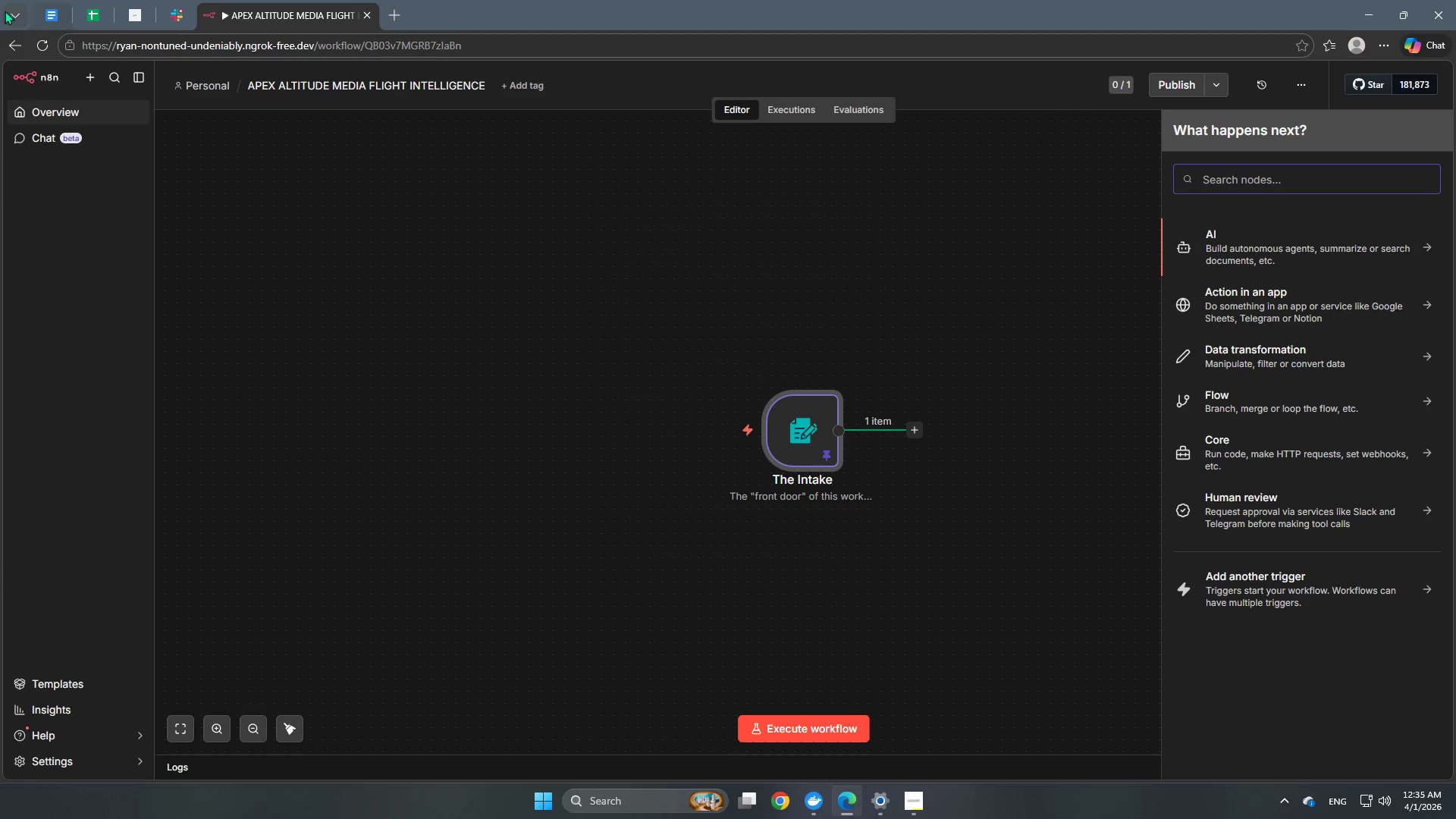 
mouse_move([85, 27])